 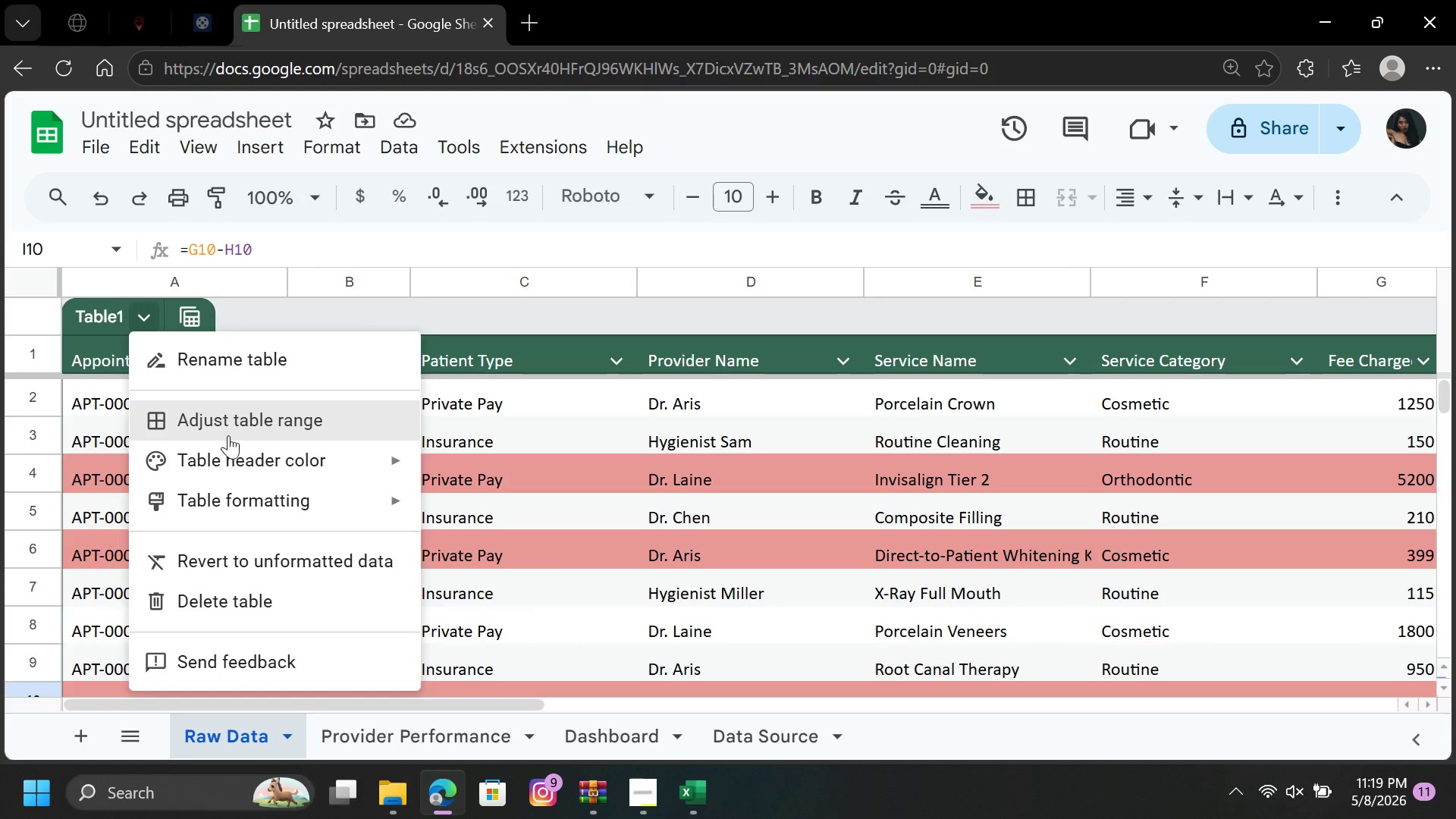 
left_click([472, 494])
 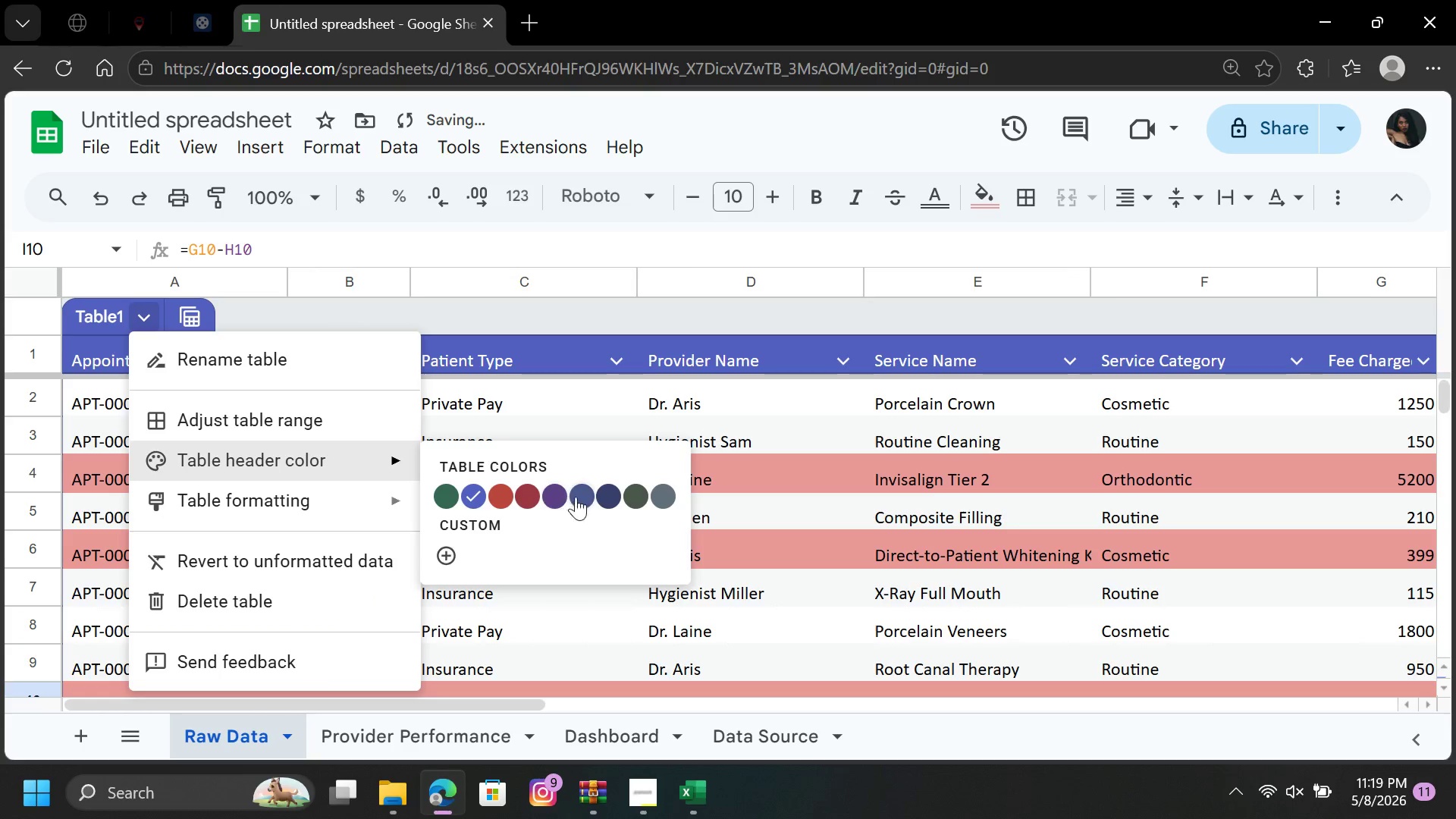 
left_click([585, 498])
 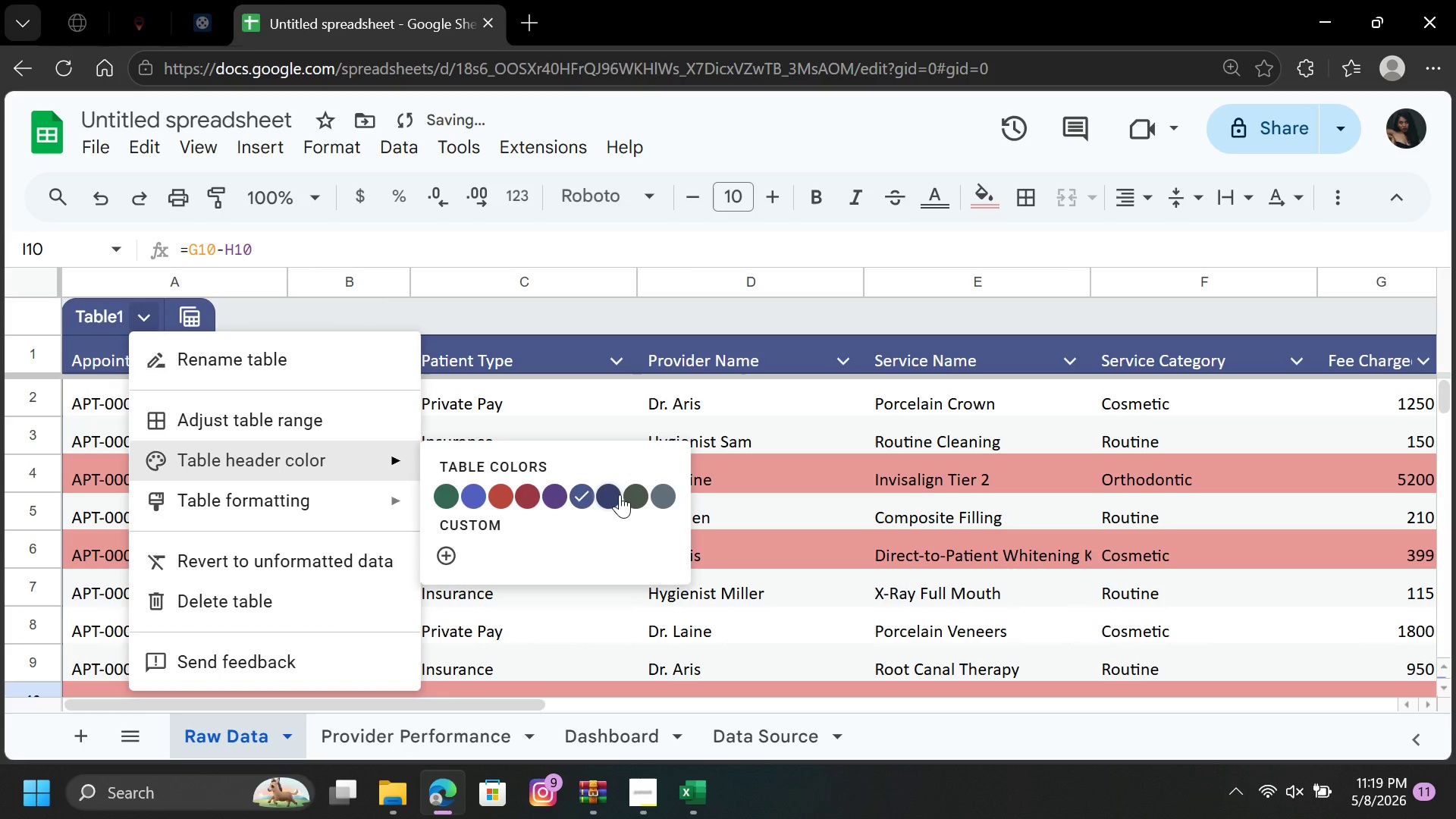 
left_click([620, 494])
 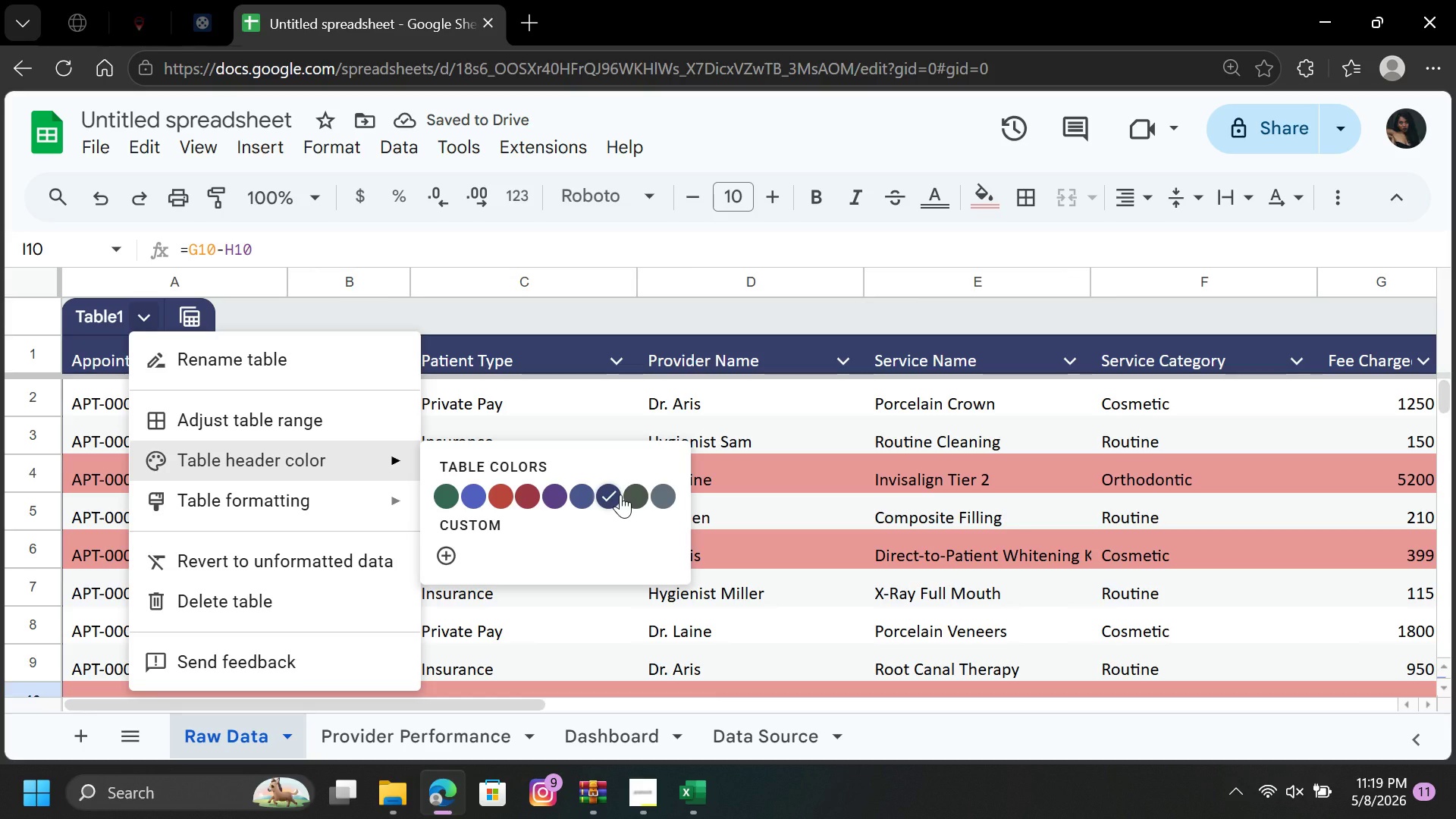 
wait(5.88)
 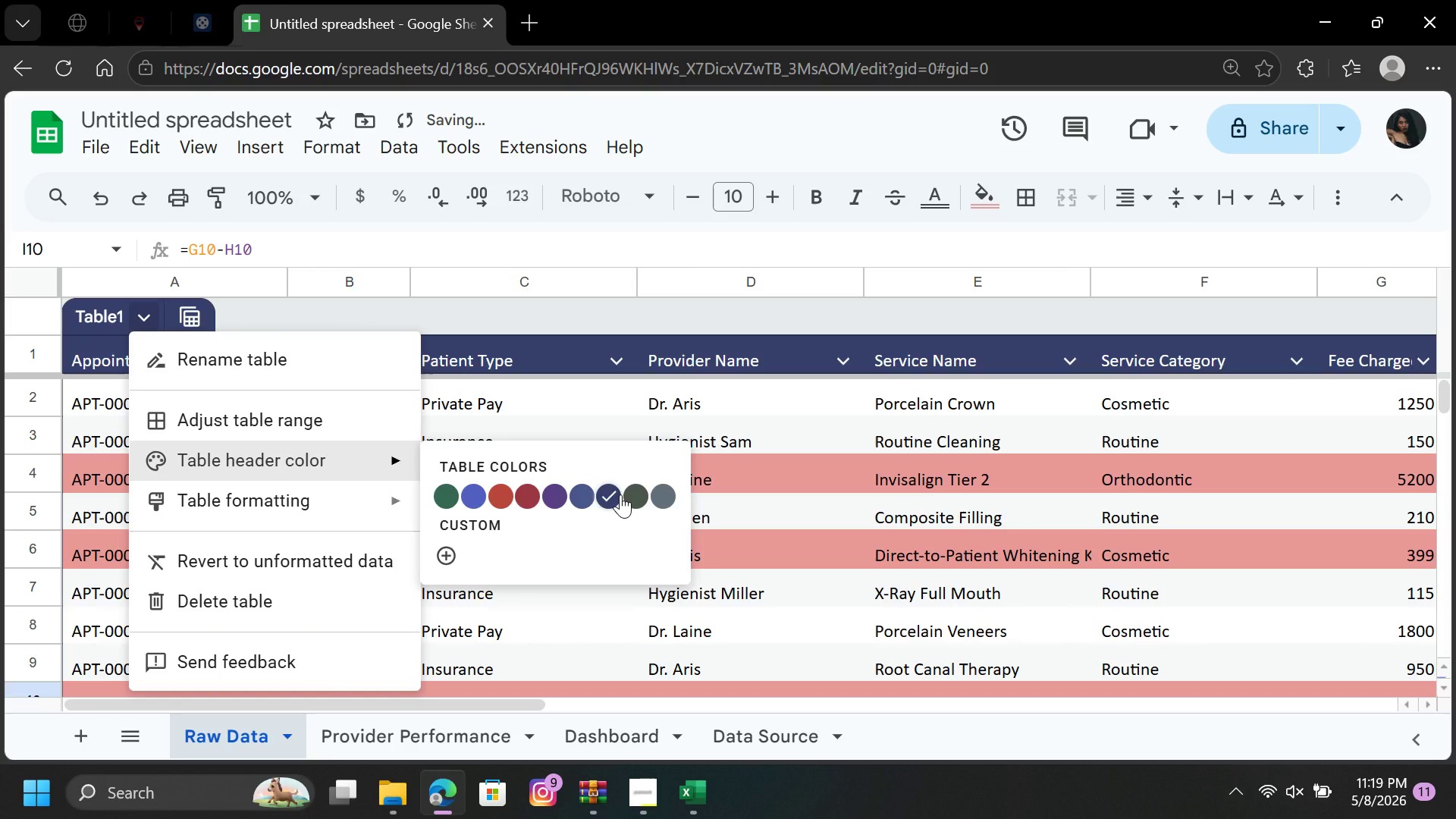 
left_click([815, 416])
 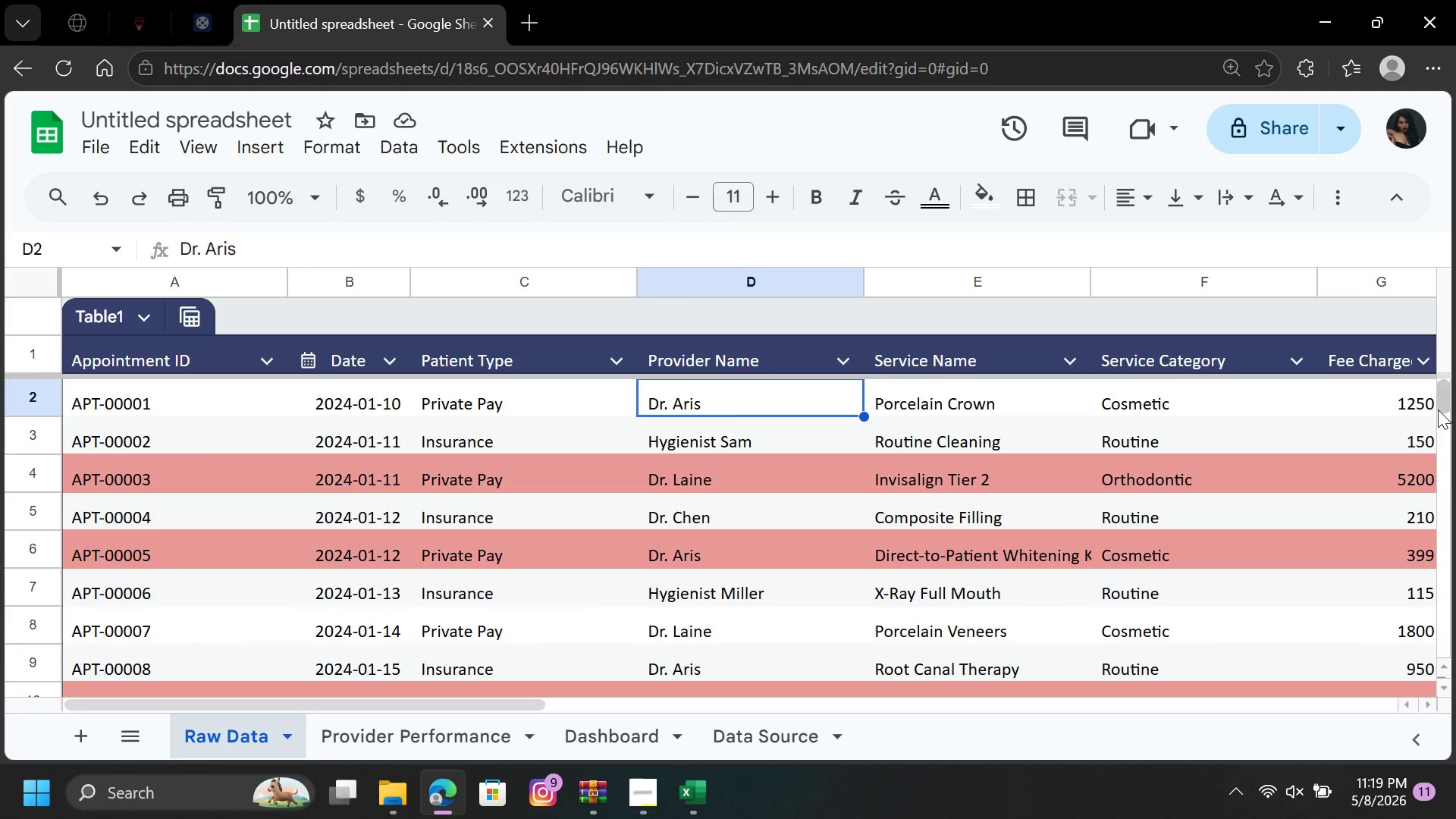 
left_click([1438, 405])
 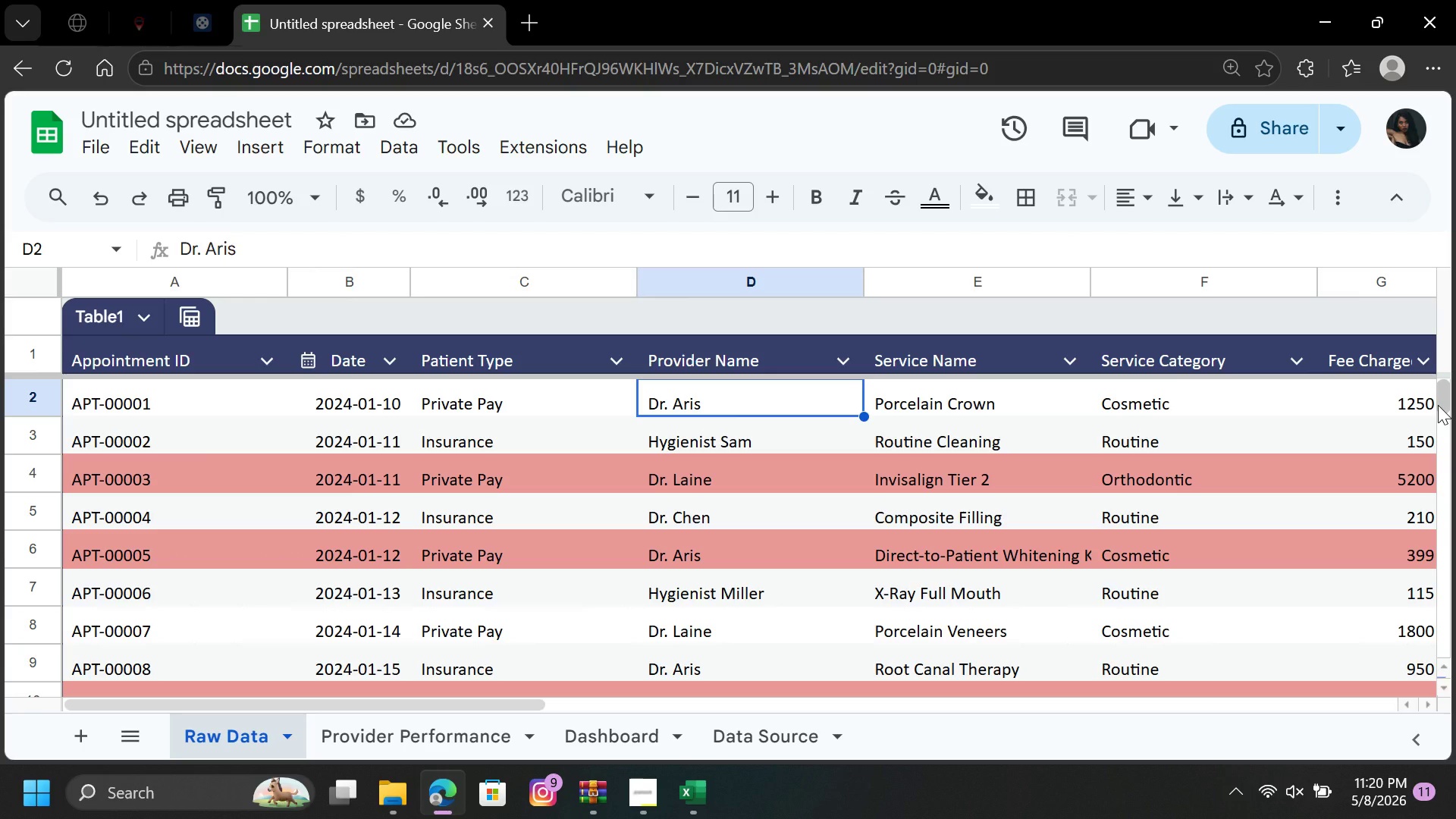 
wait(30.55)
 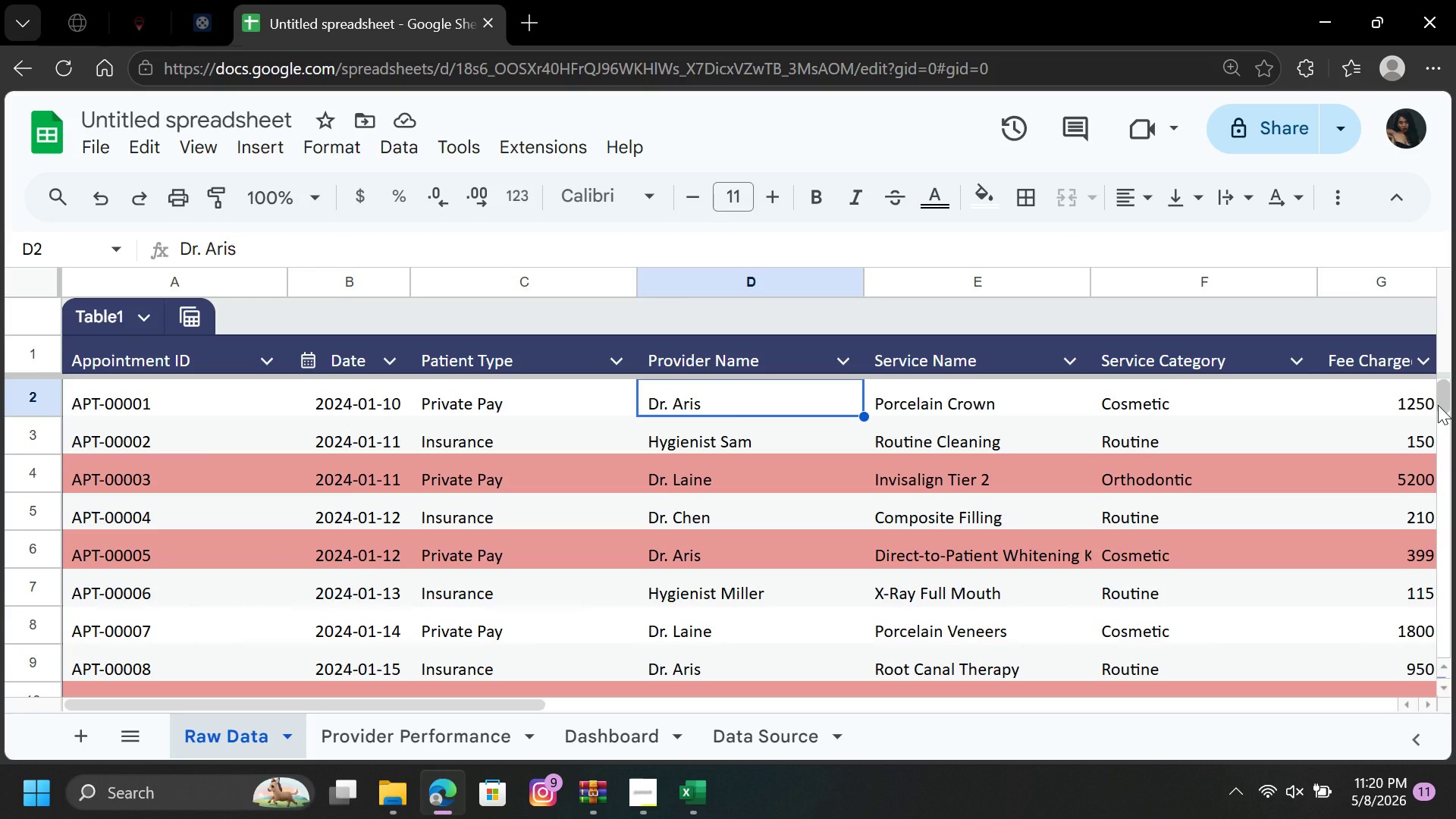 
left_click([126, 314])
 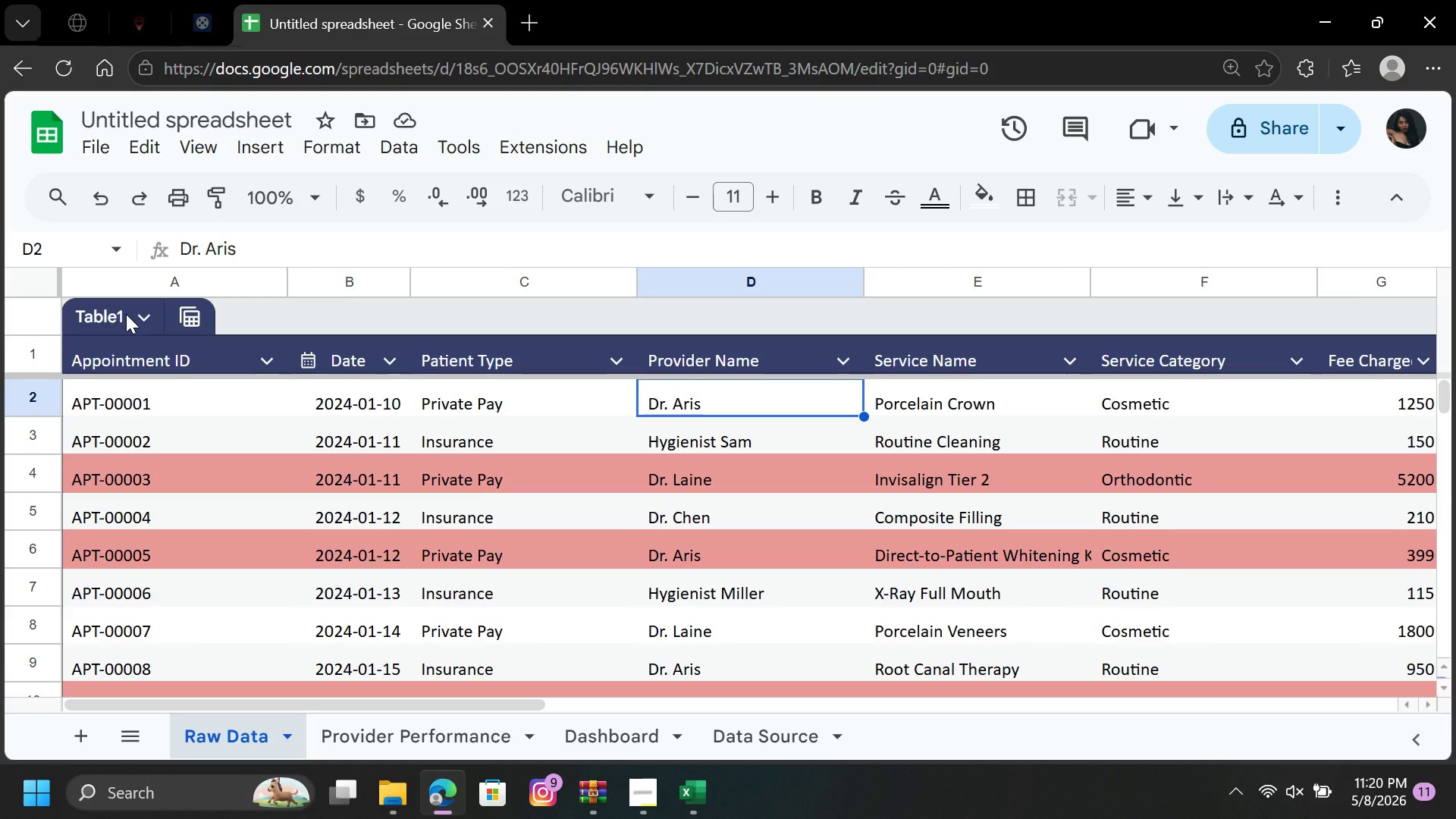 
key(Backspace)
 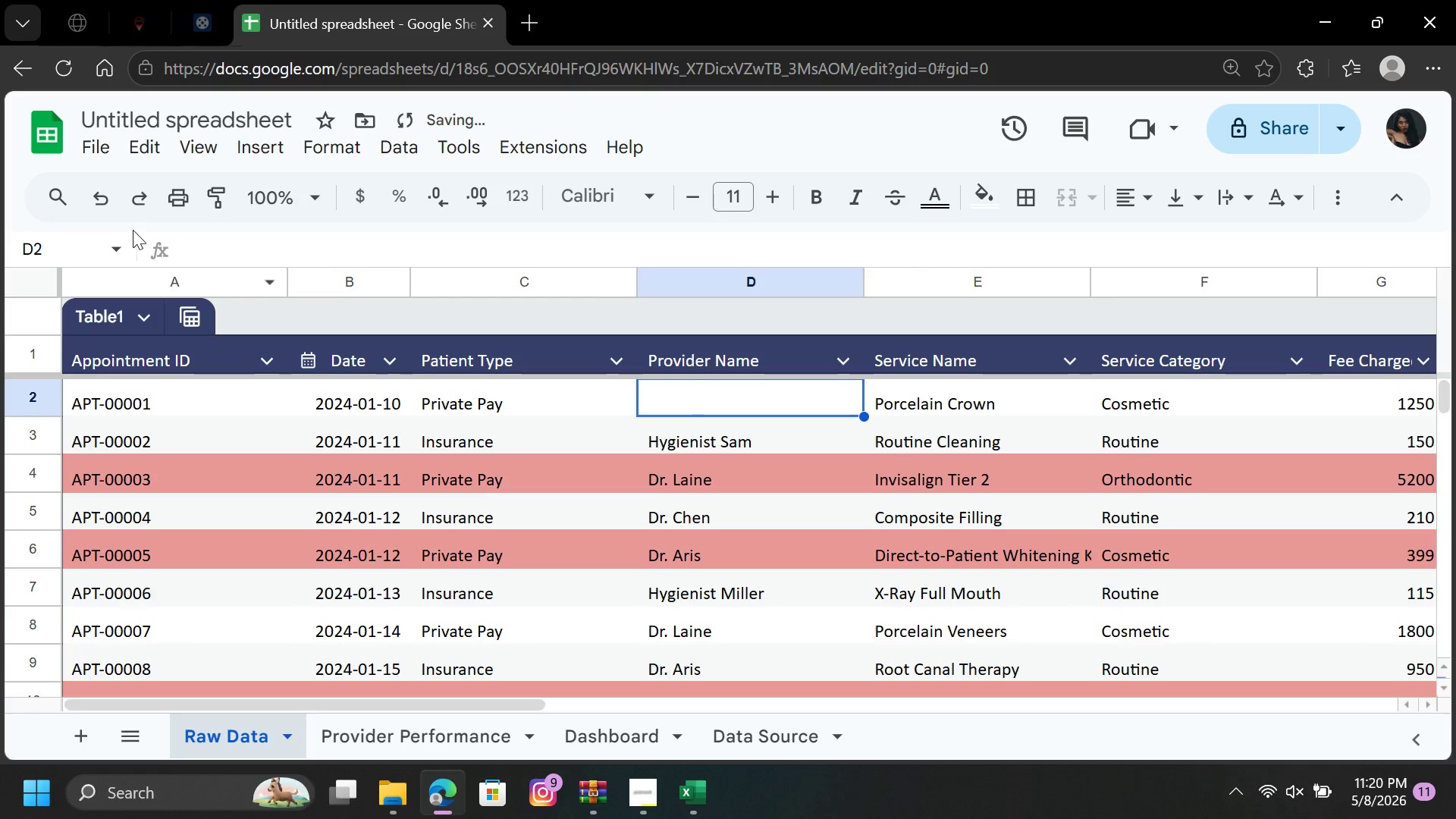 
left_click([99, 200])
 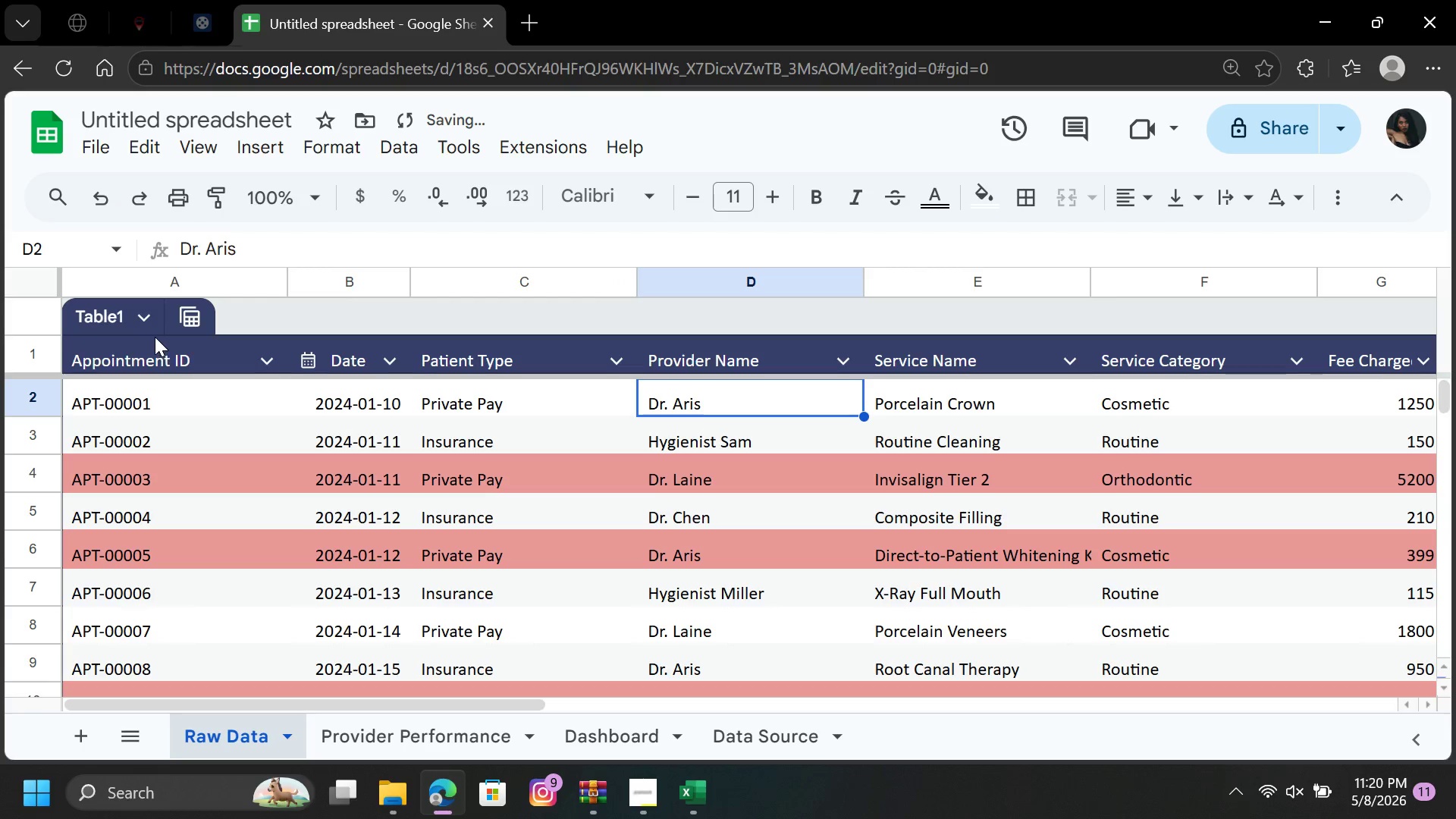 
left_click([124, 315])
 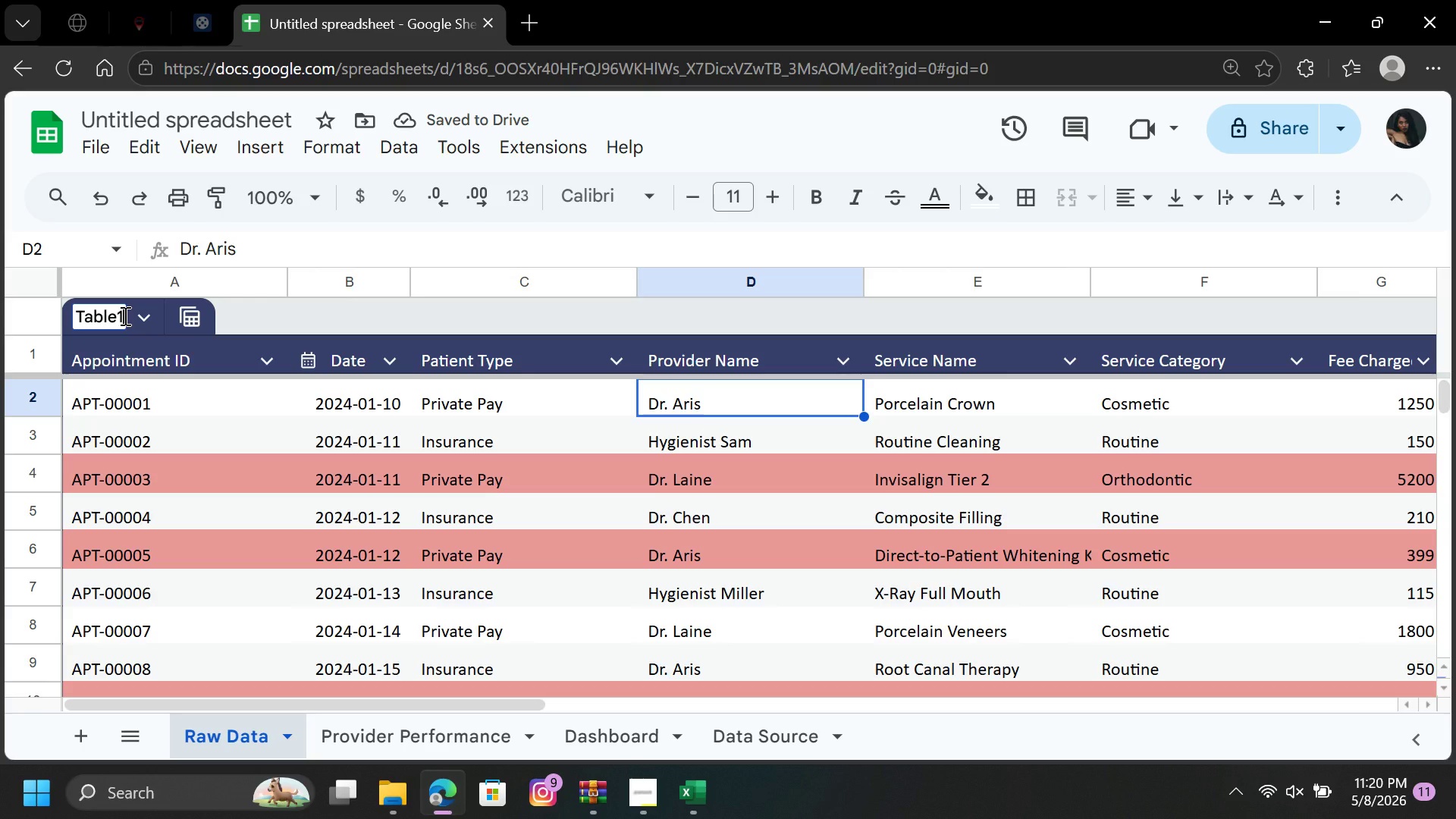 
type(RaRaw Data)
 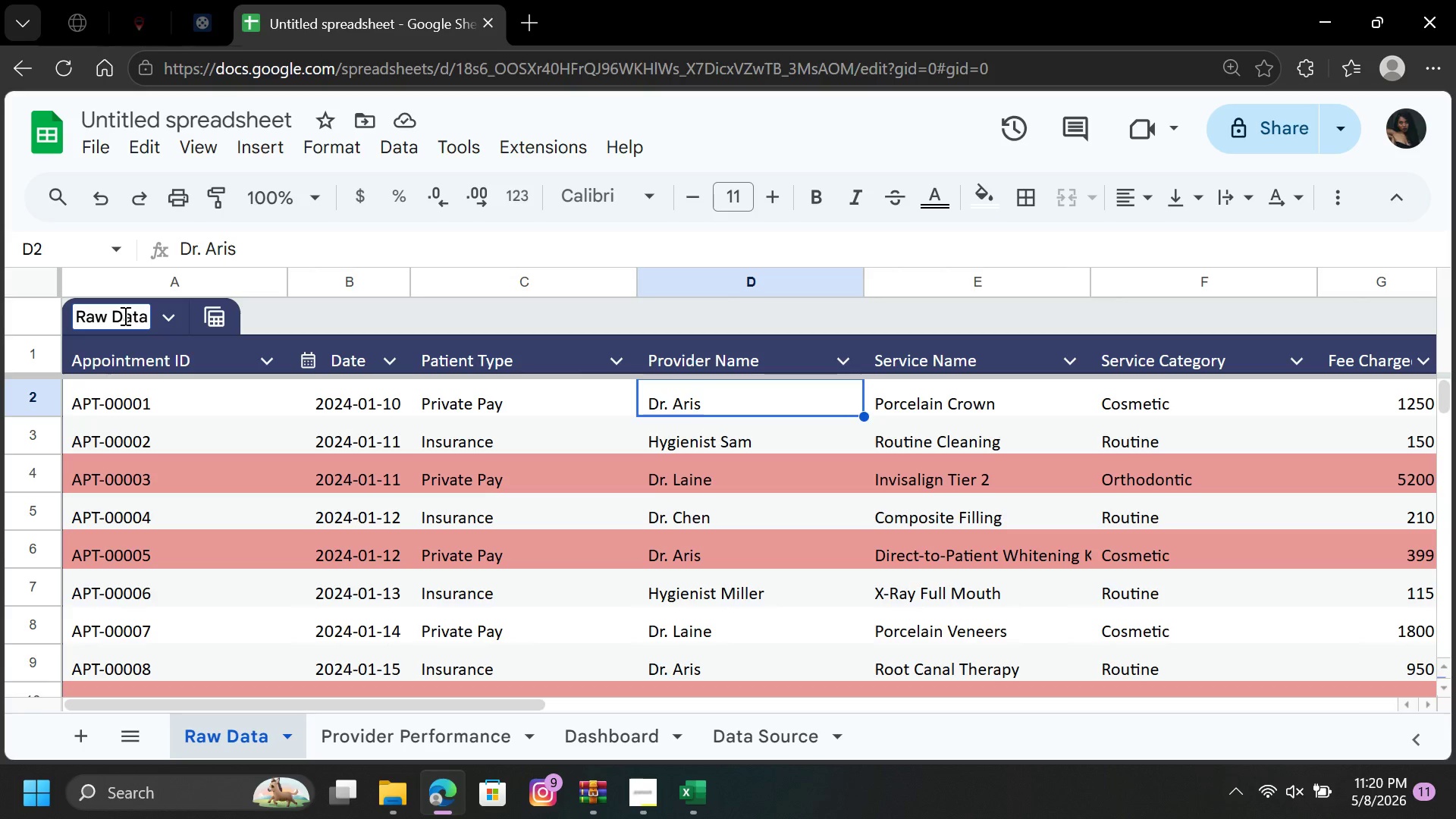 
hold_key(key=Backspace, duration=0.86)
 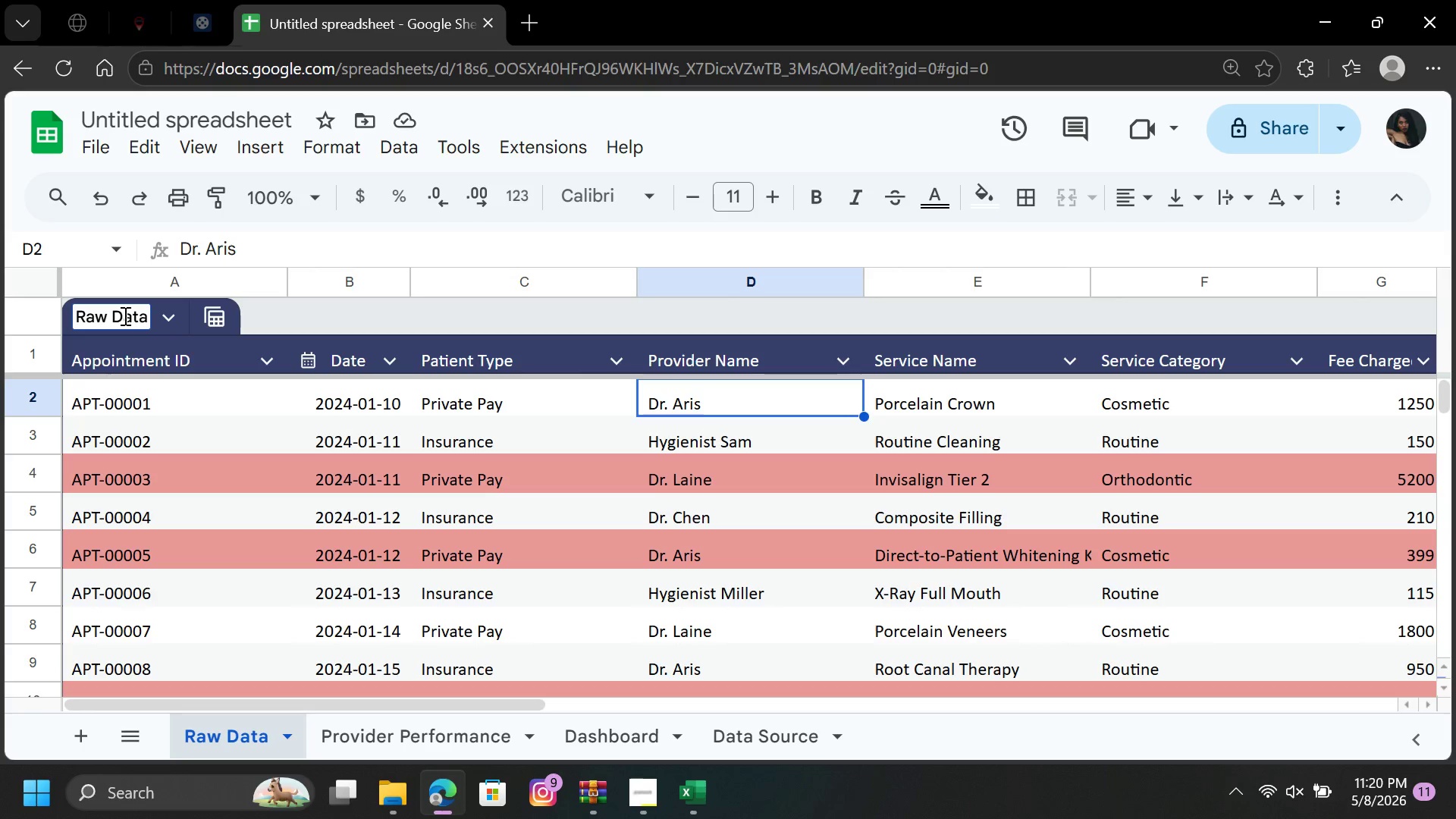 
wait(10.86)
 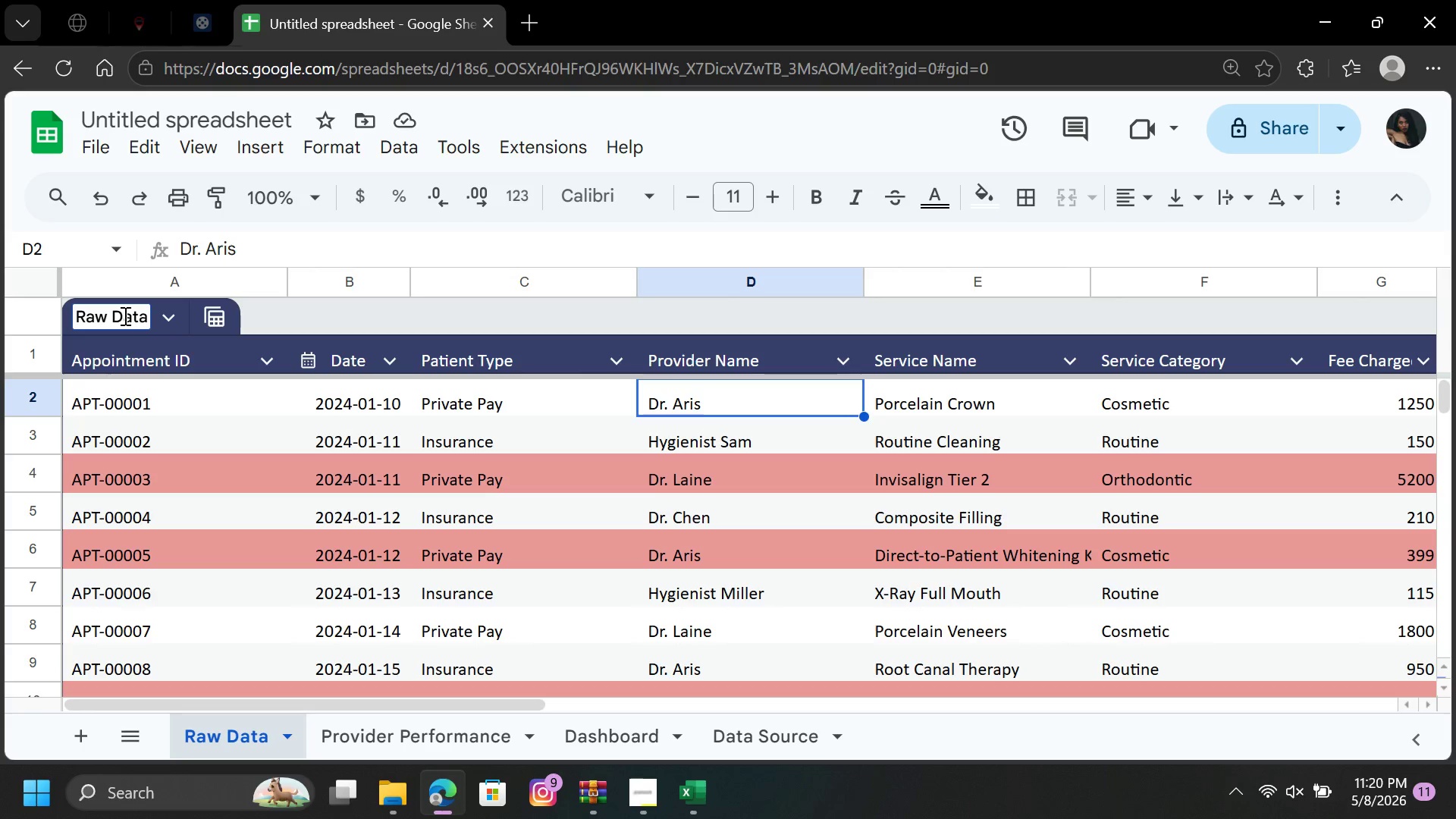 
left_click([177, 313])
 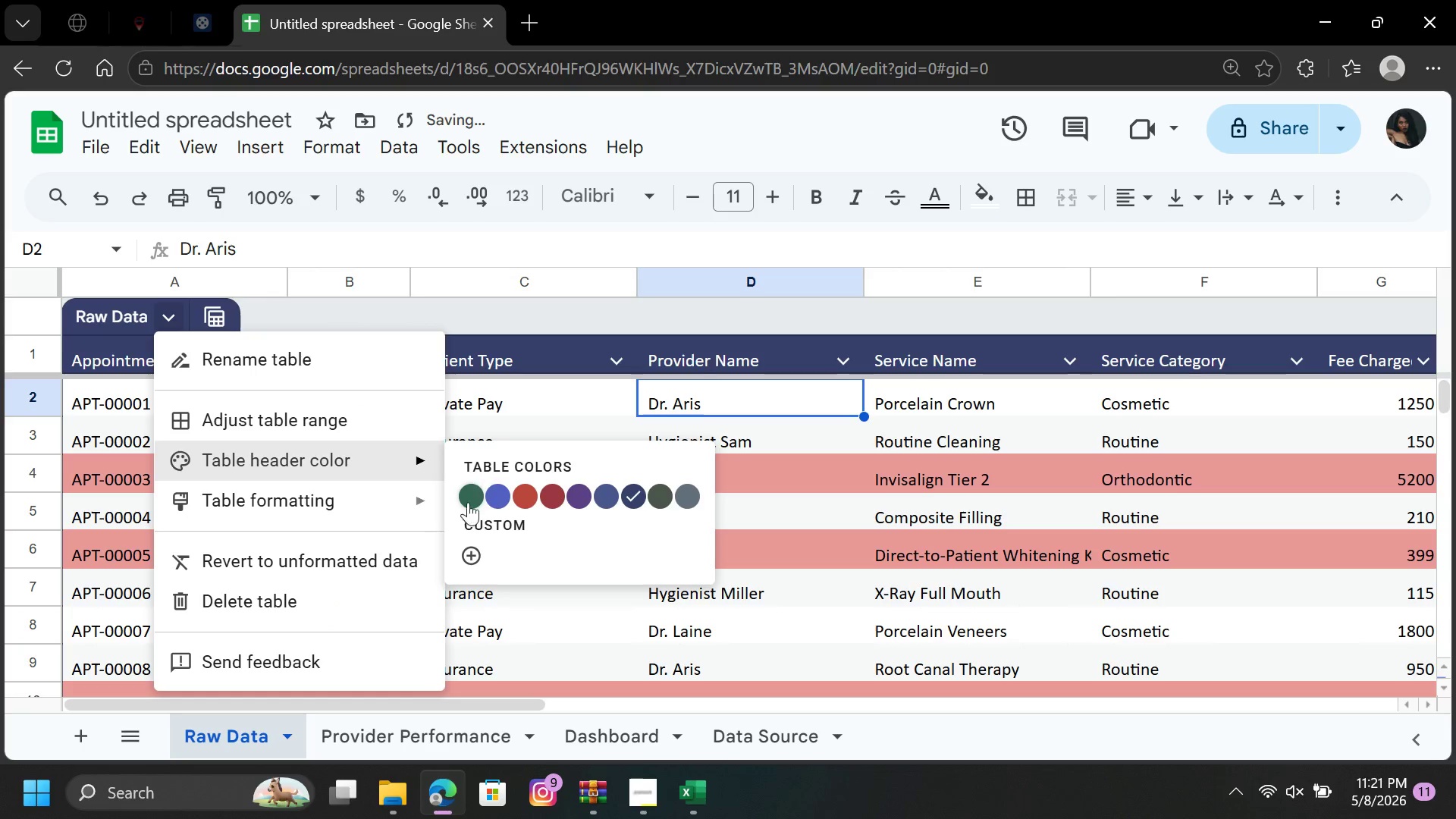 
left_click([468, 557])
 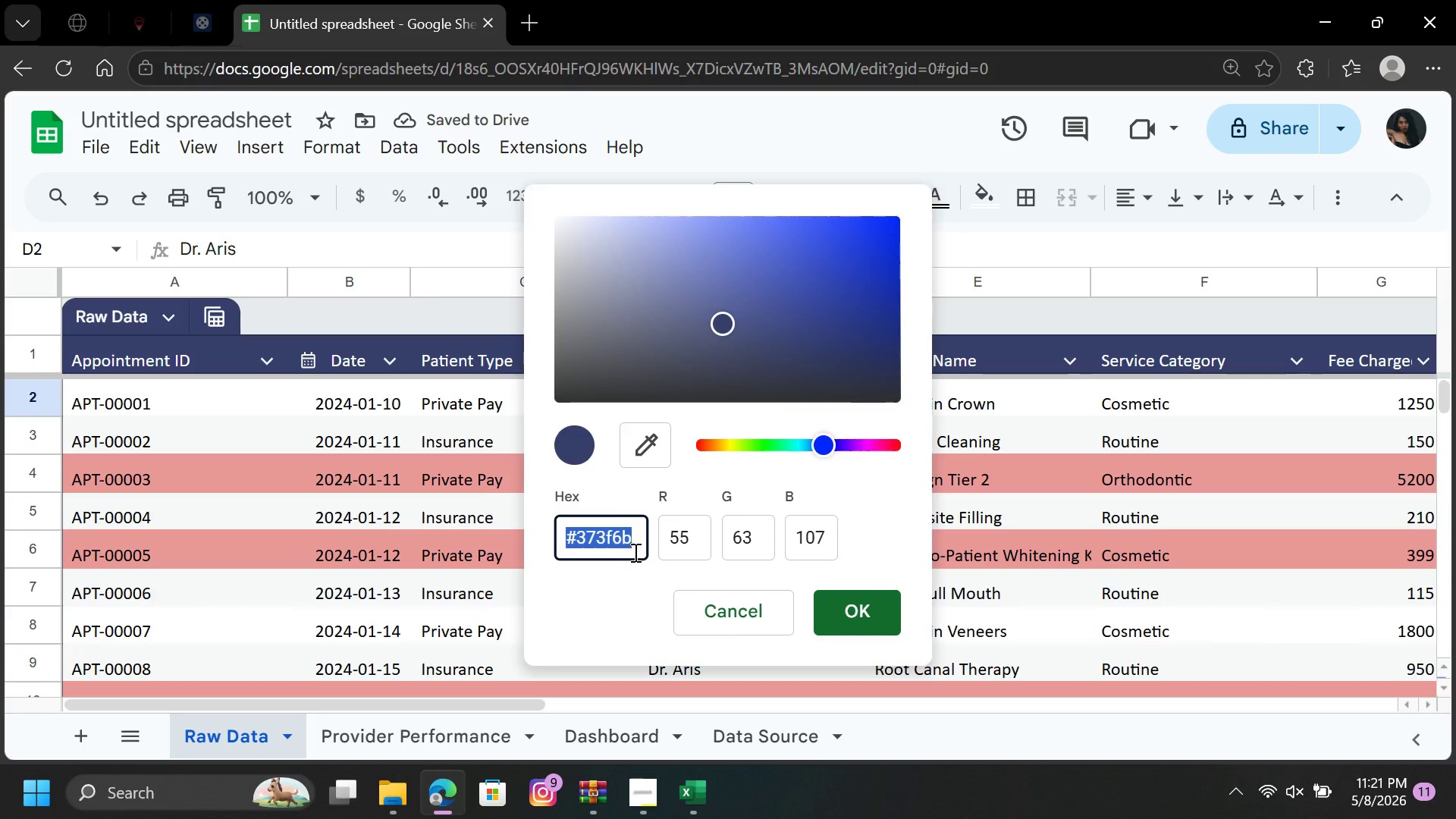 
left_click([636, 548])
 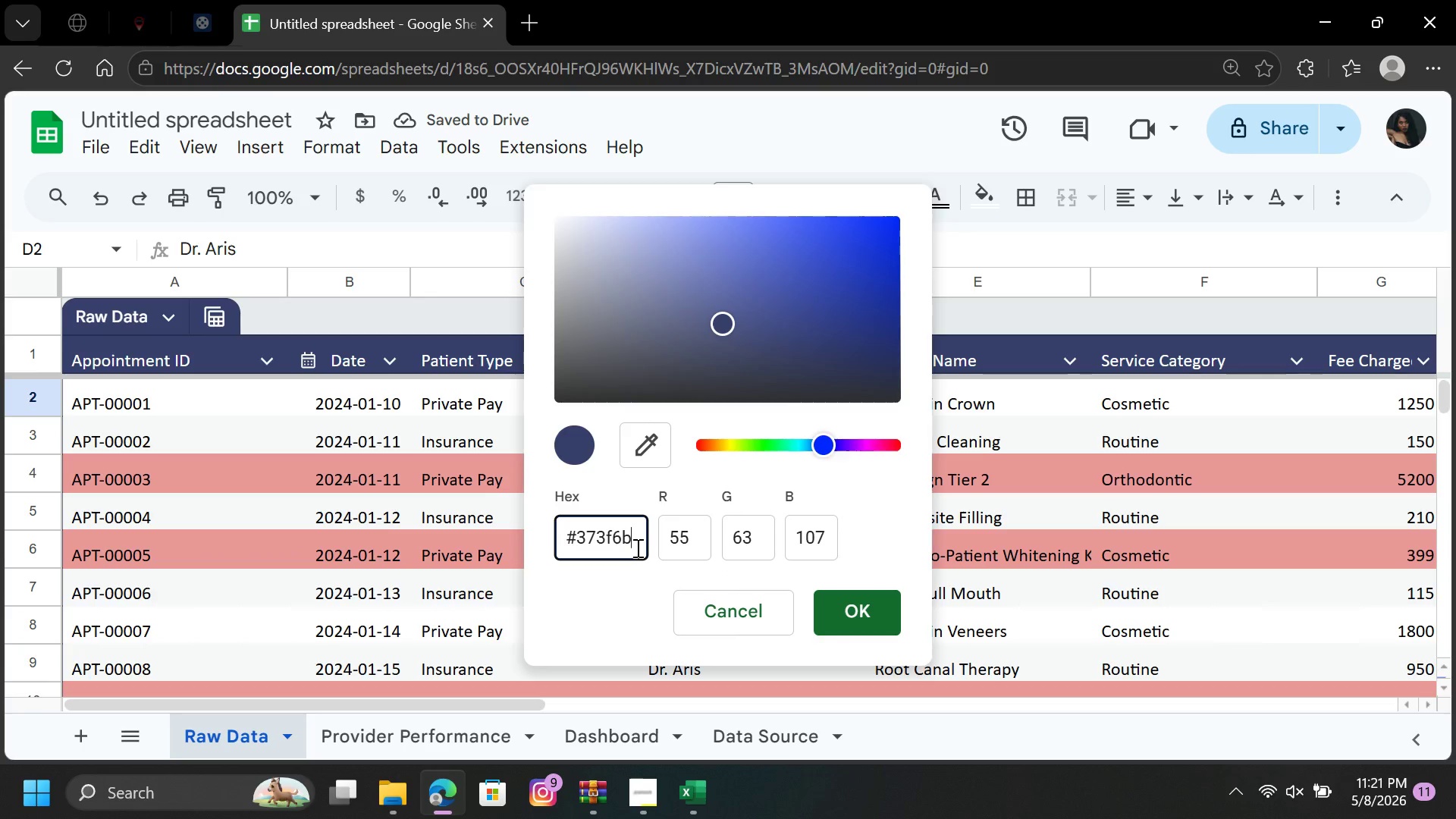 
hold_key(key=Backspace, duration=0.48)
 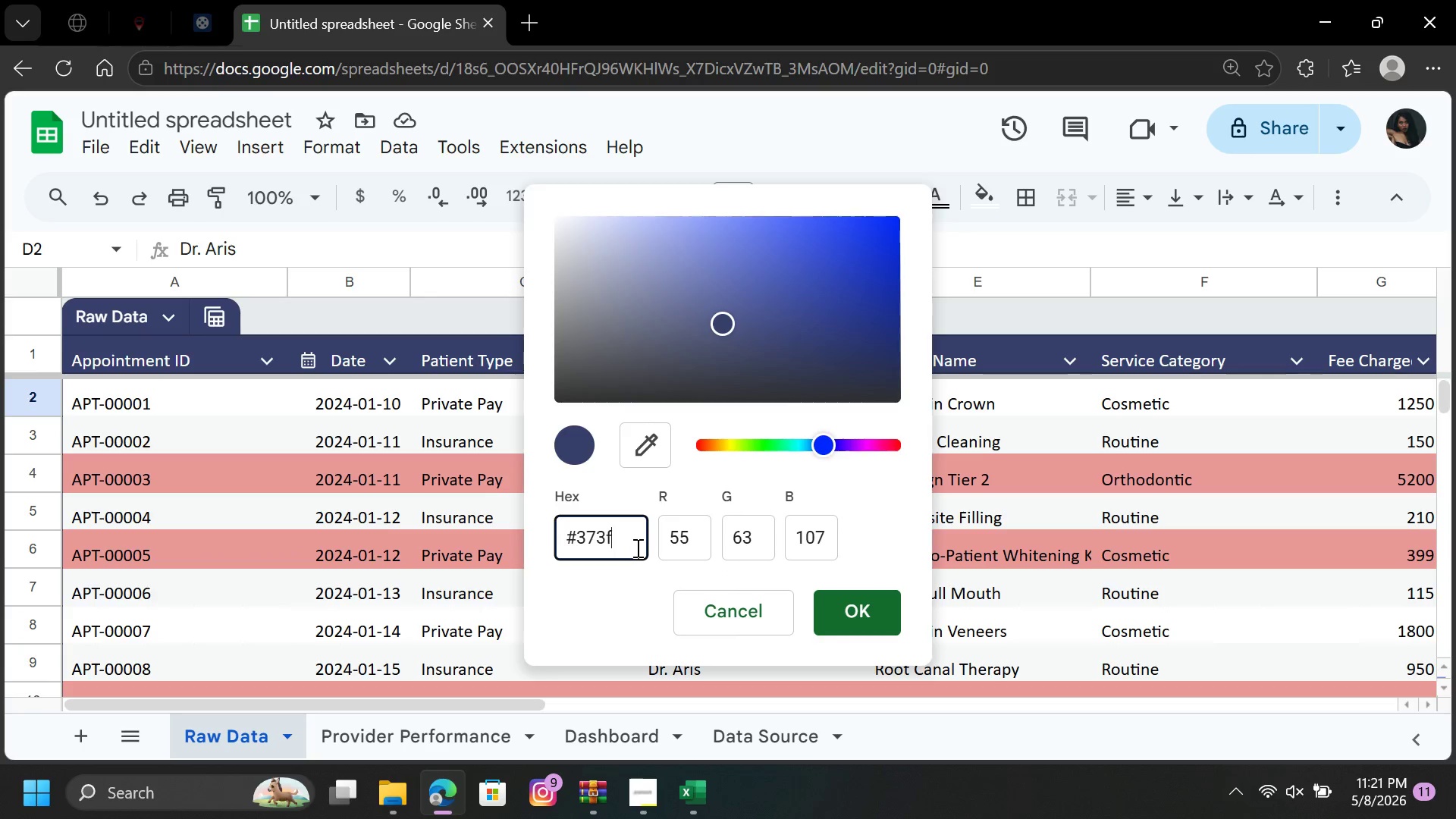 
key(Backspace)
 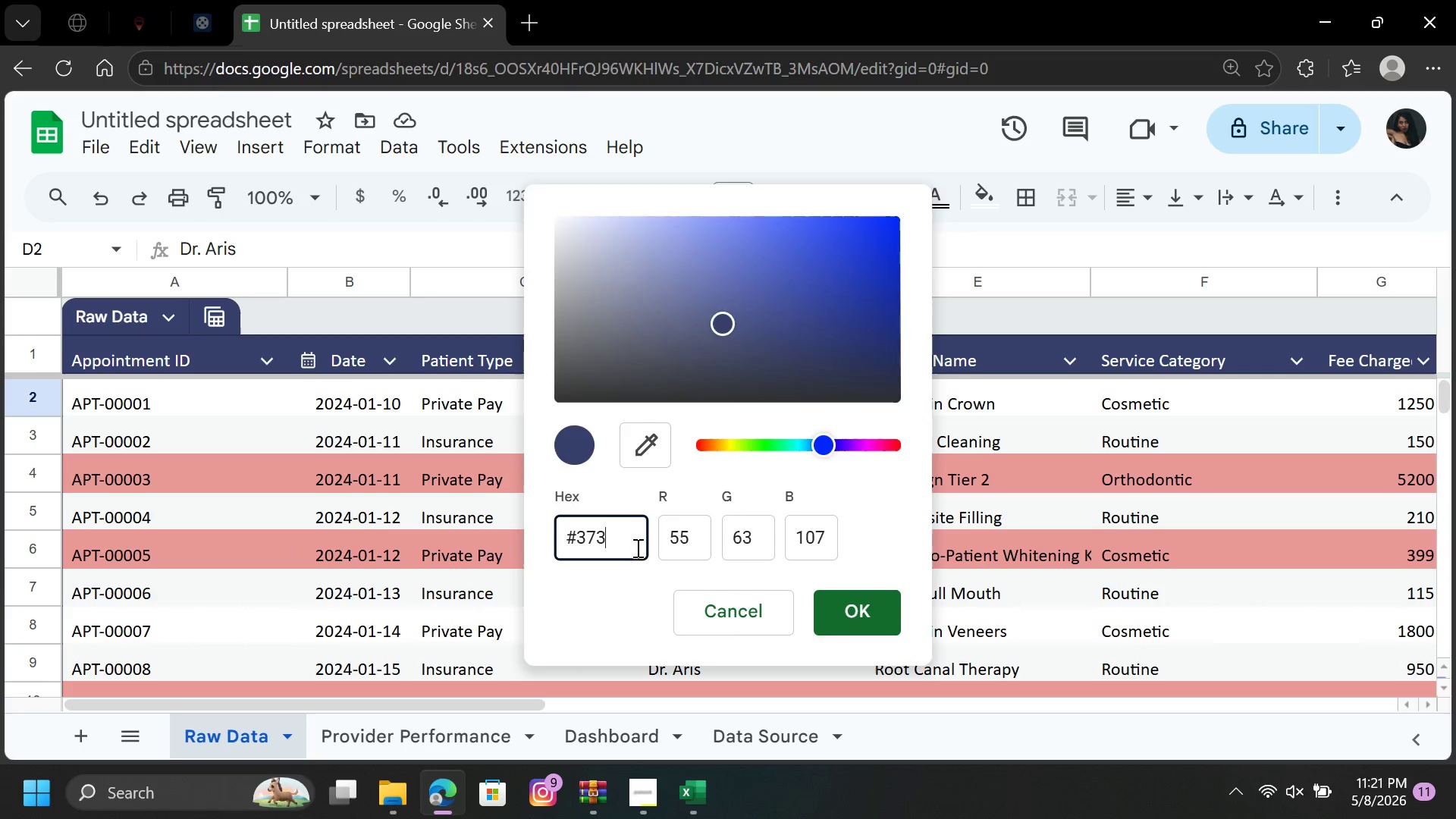 
key(Backspace)
 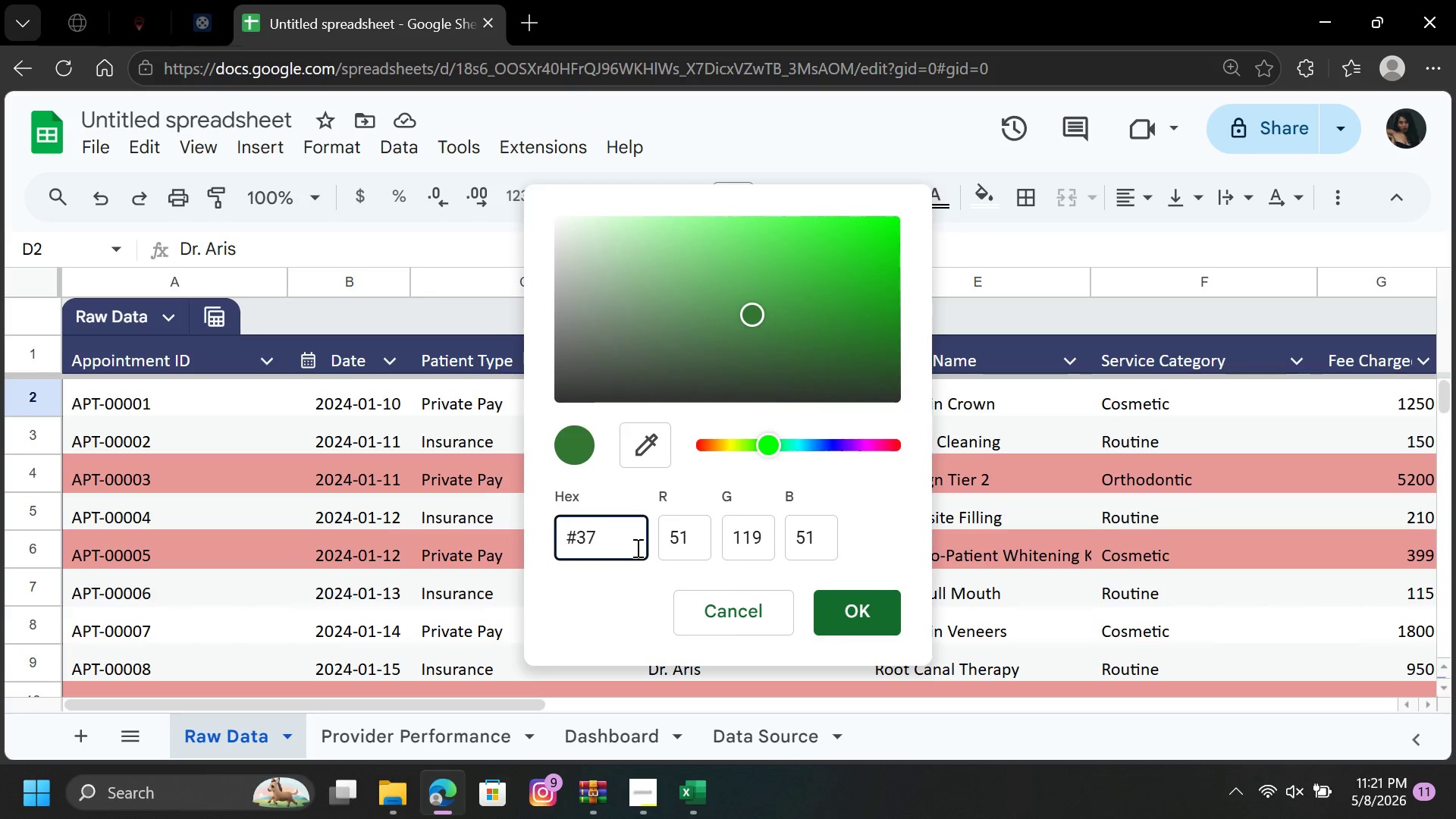 
key(Backspace)
 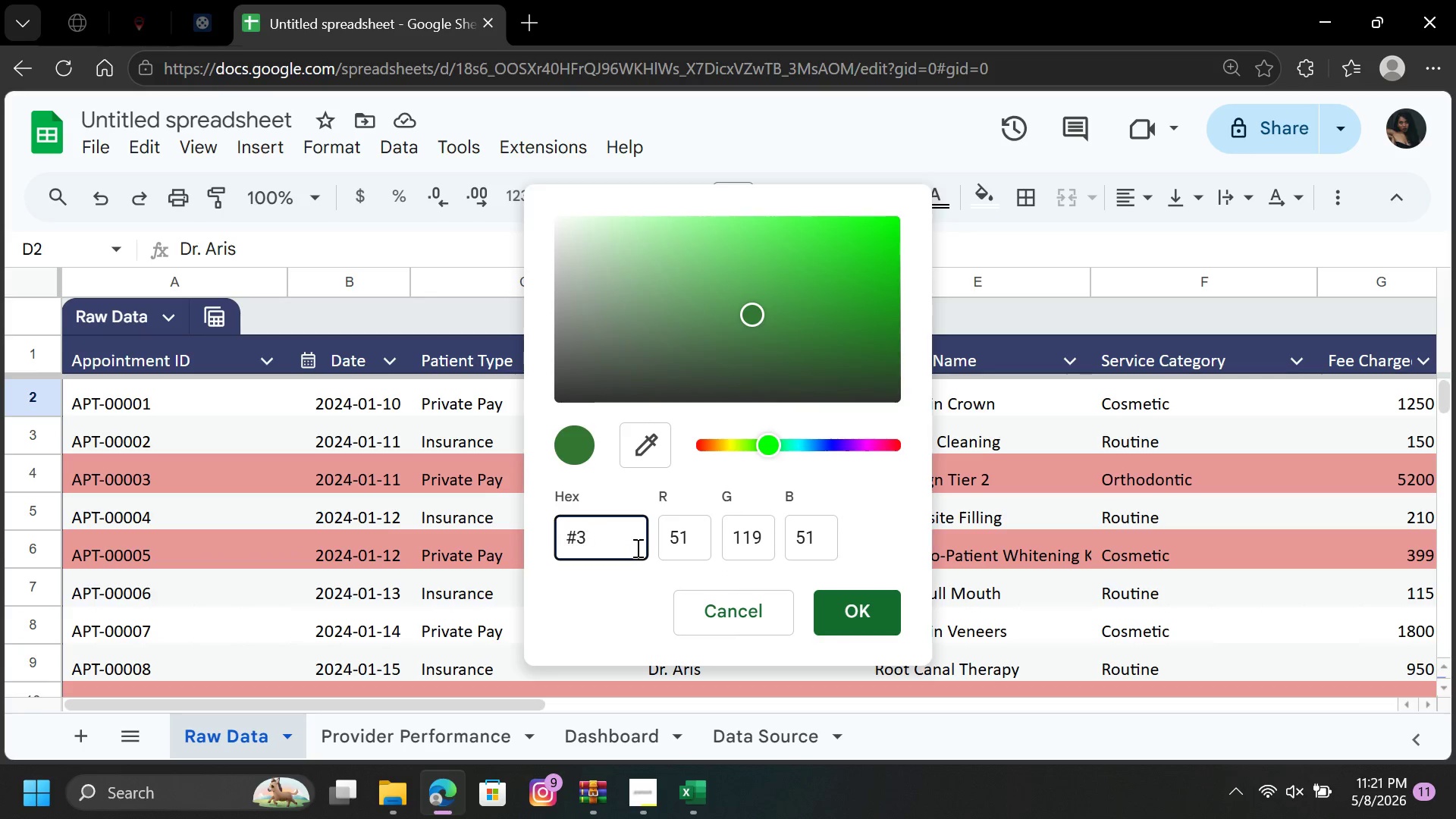 
key(Backspace)
 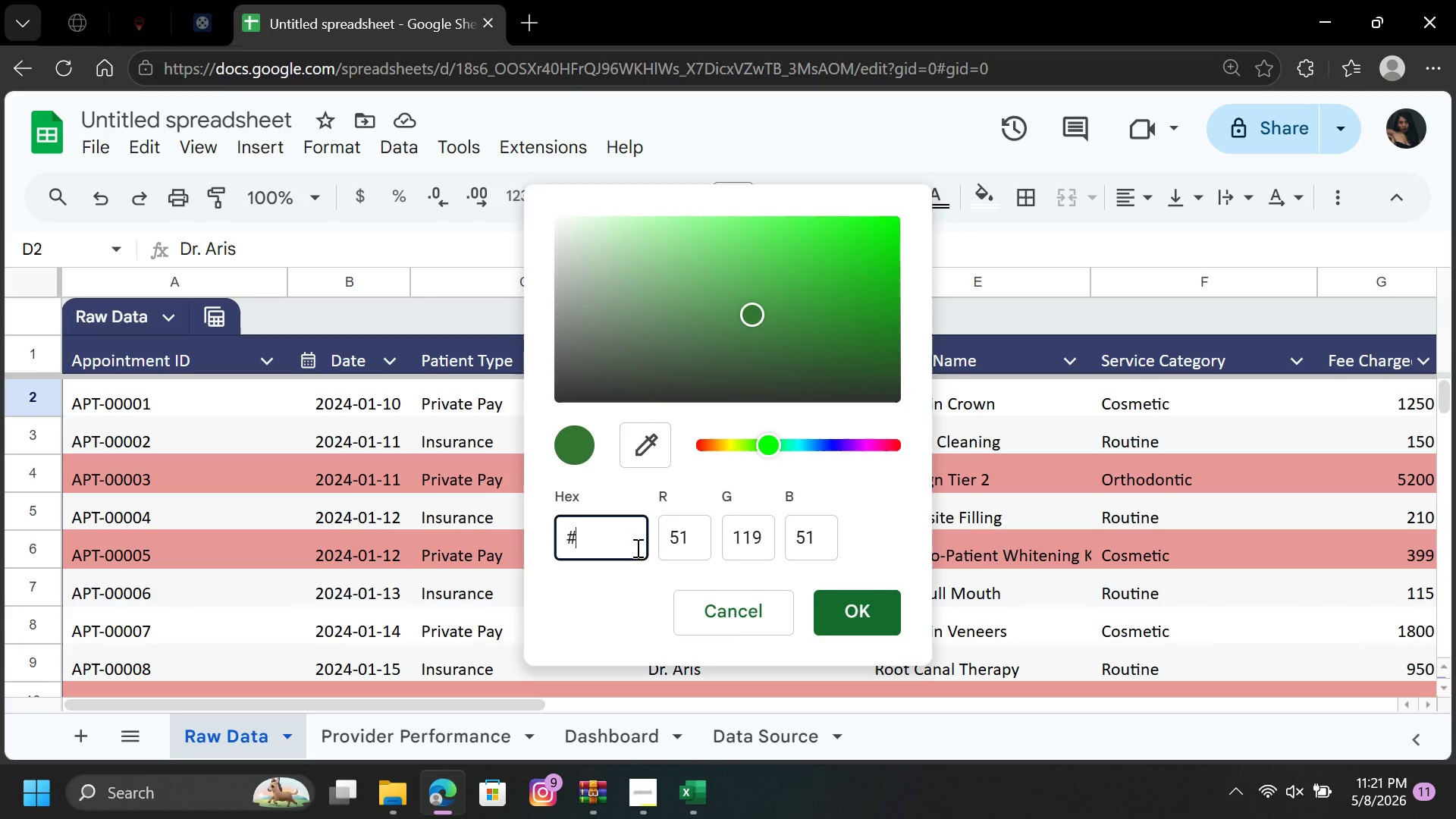 
key(Backspace)
 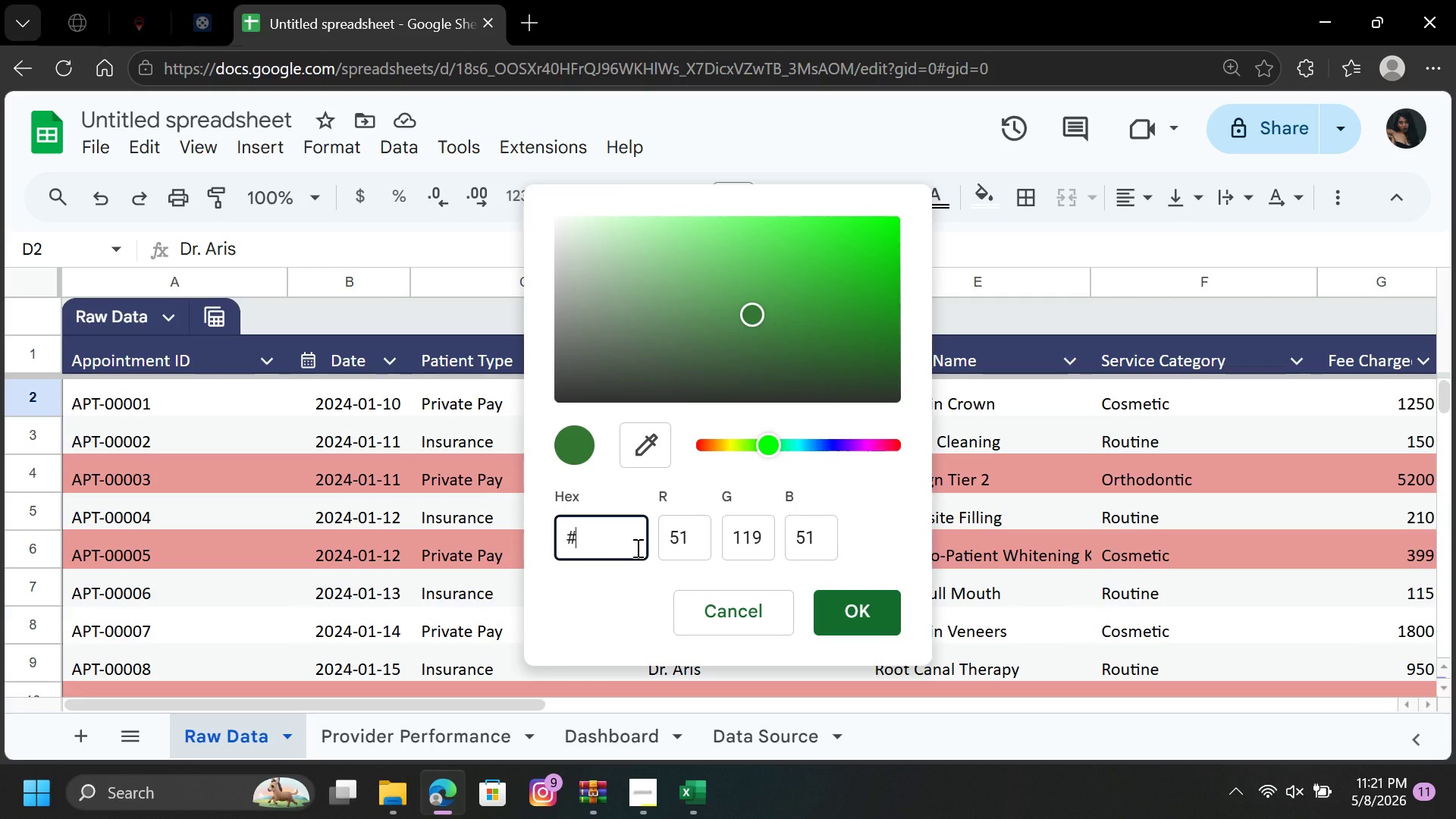 
type(1a237)
 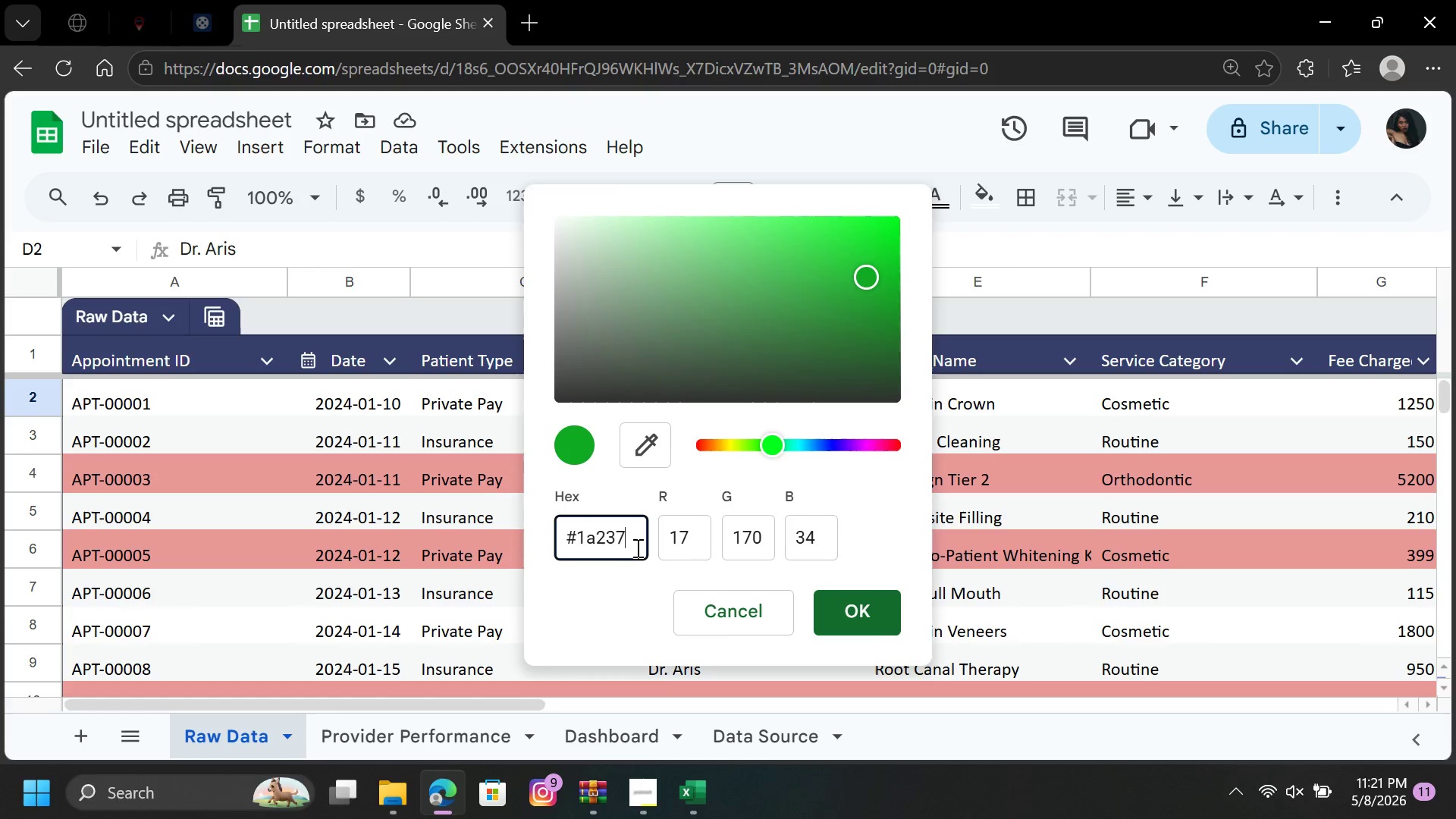 
key(E)
 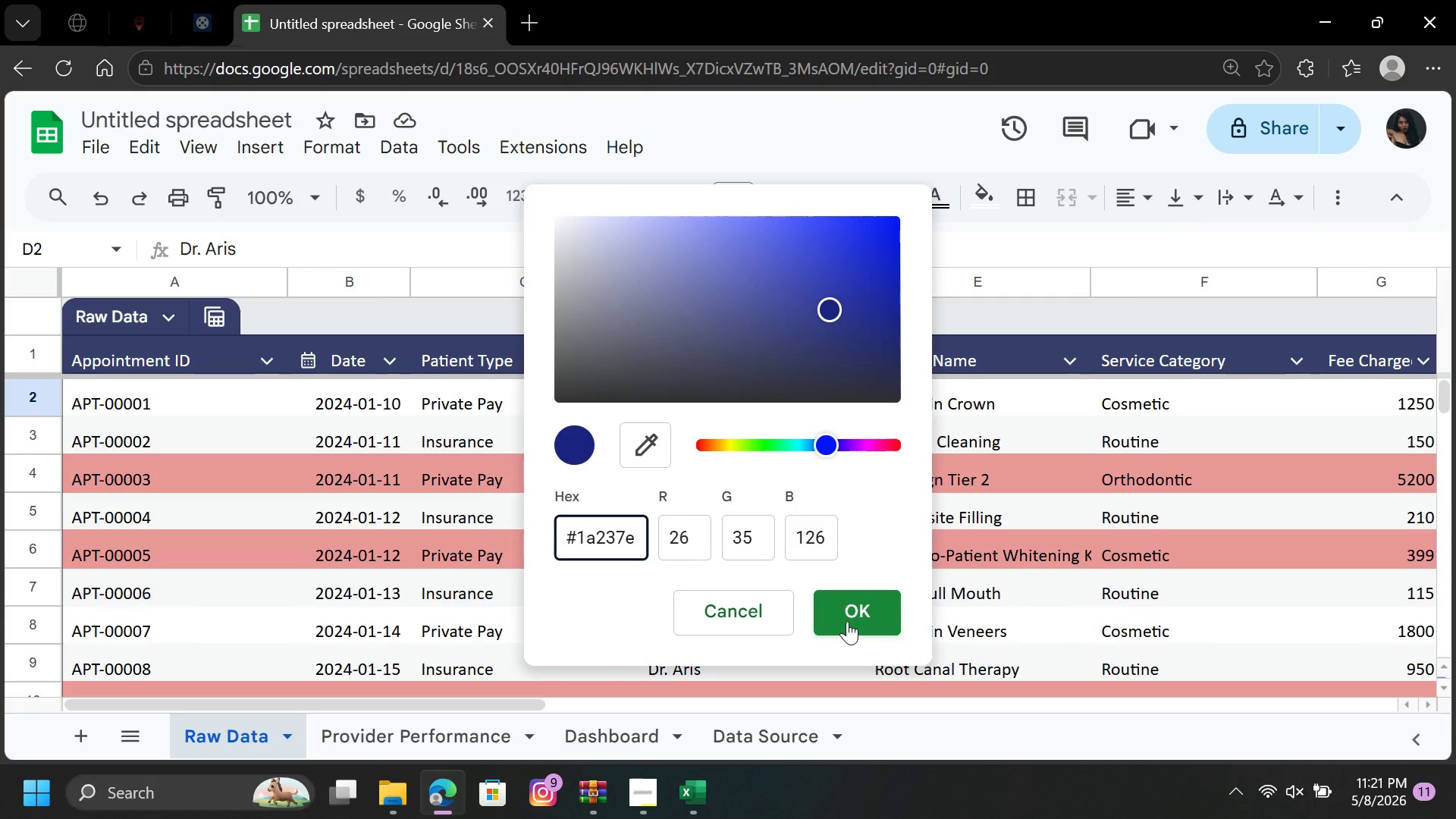 
wait(6.5)
 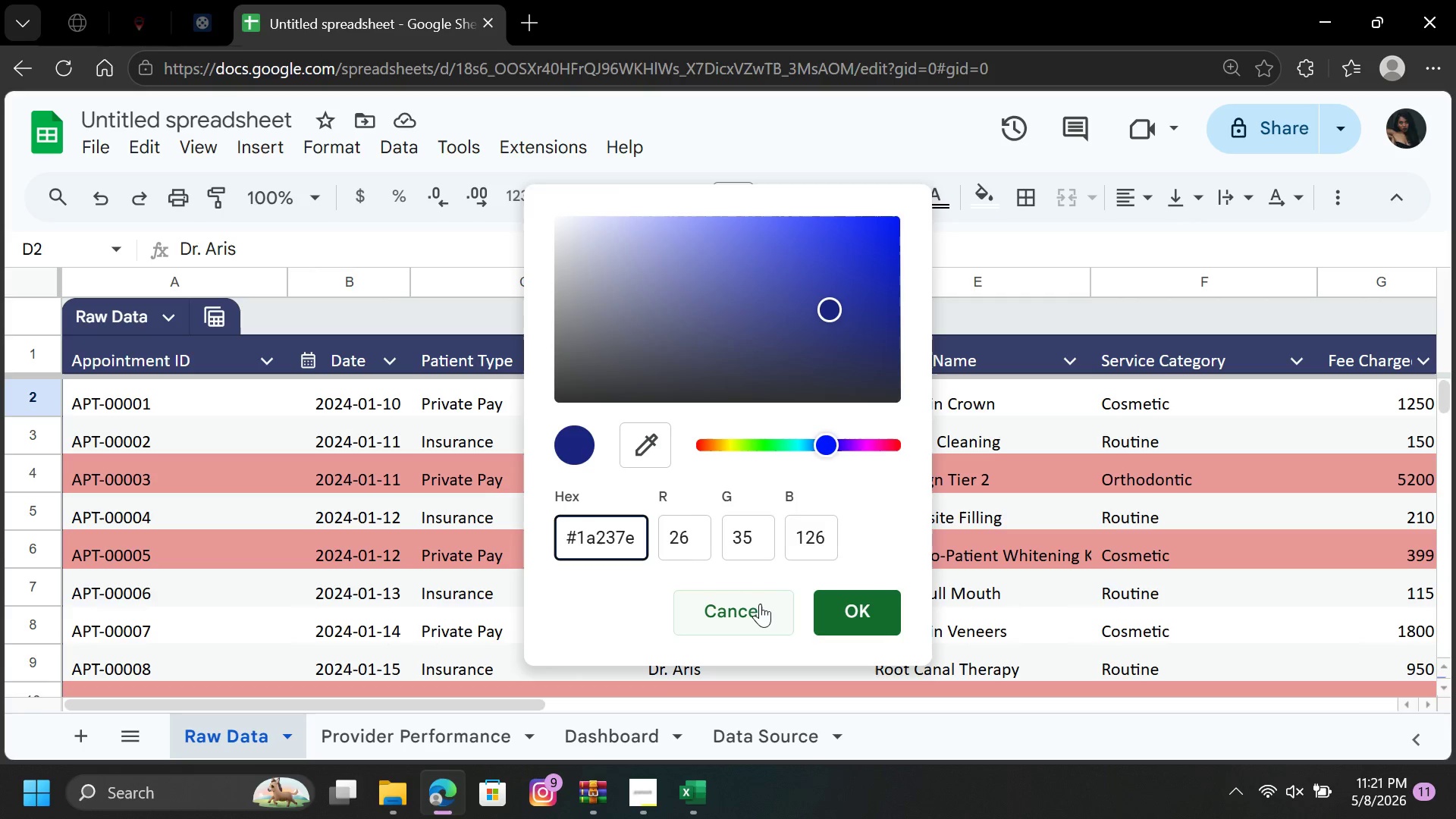 
key(Backspace)
key(Backspace)
key(Backspace)
key(Backspace)
key(Backspace)
type(A237E)
 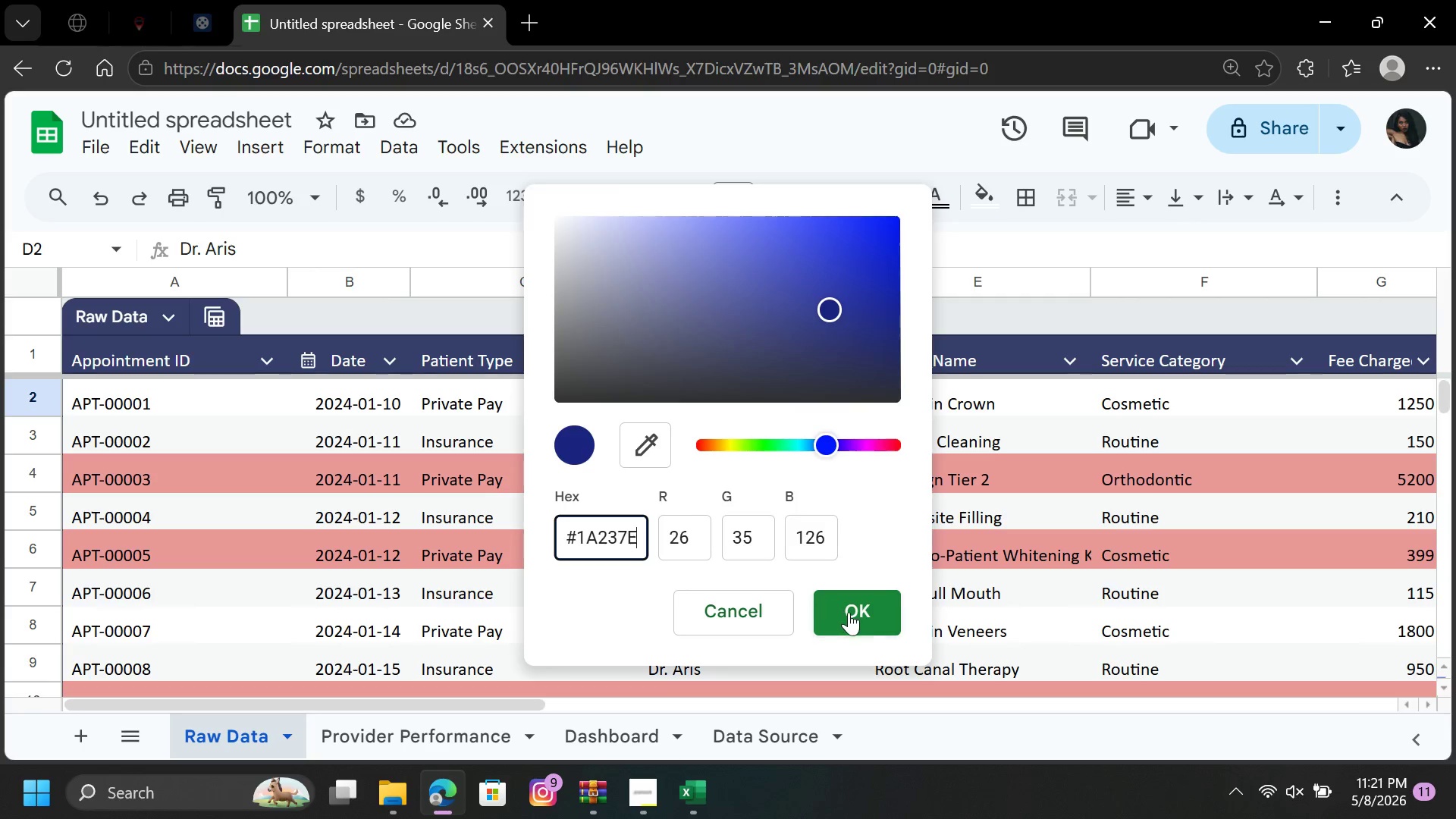 
left_click([854, 614])
 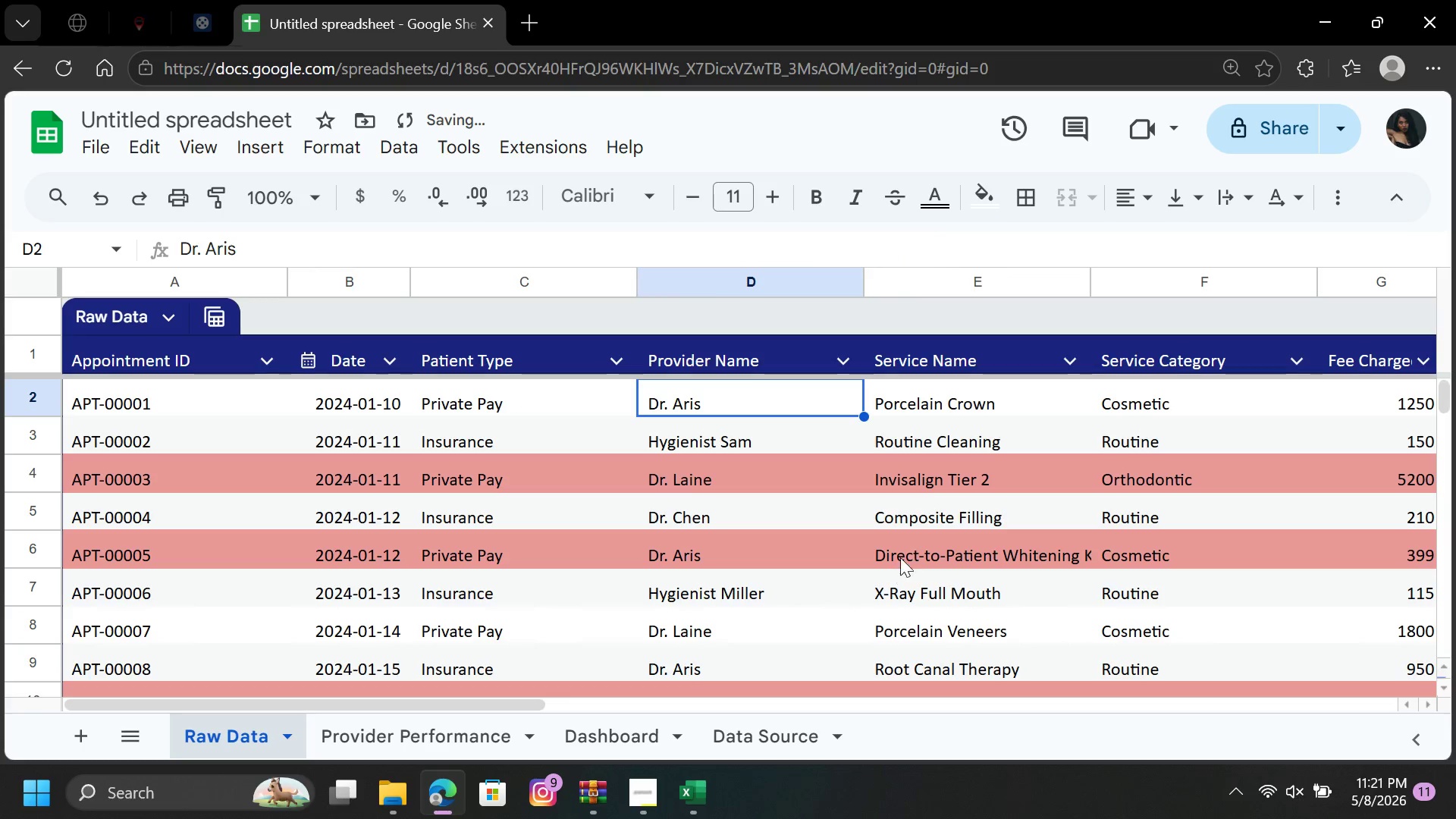 
left_click([907, 555])
 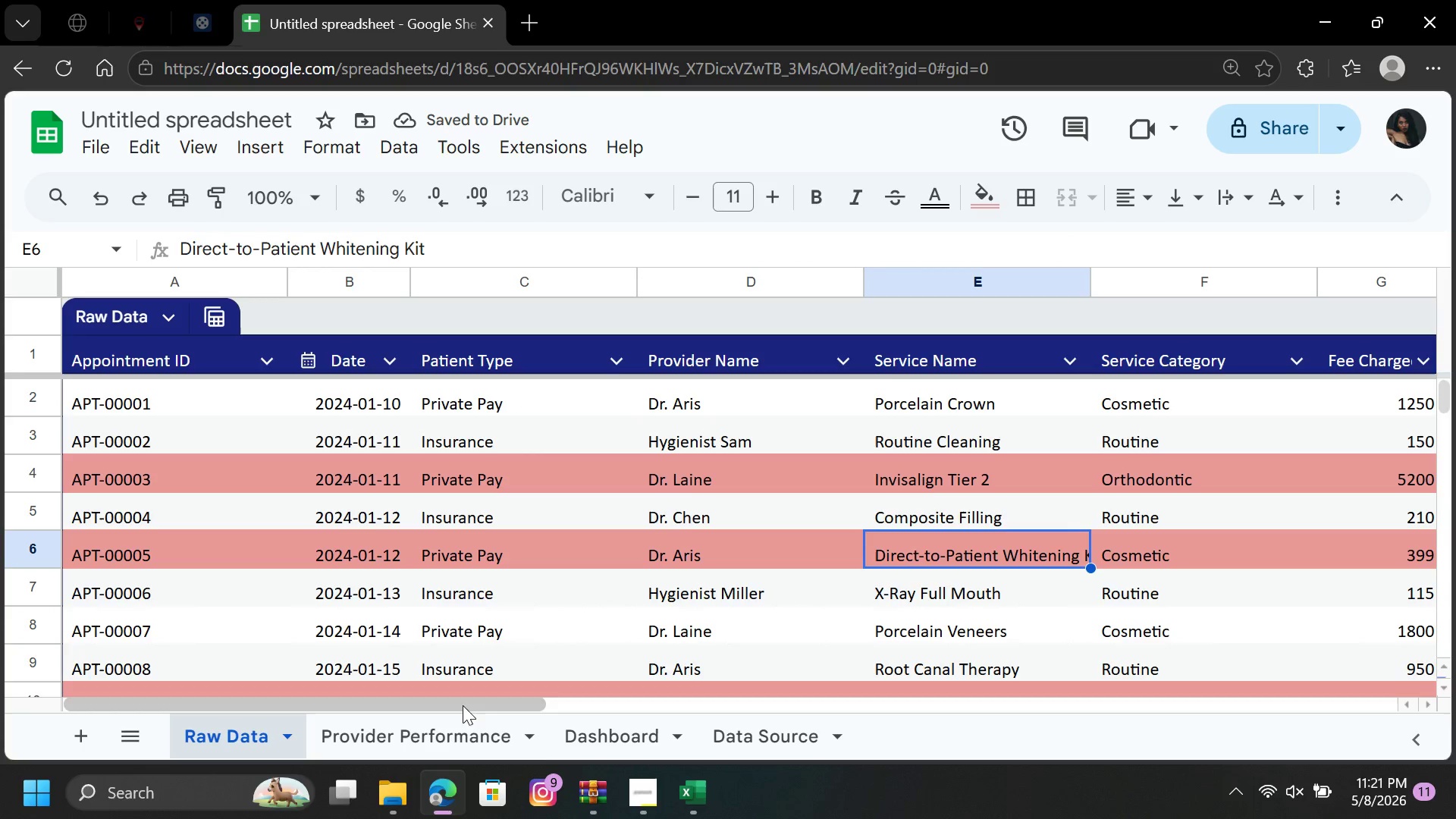 
left_click([436, 728])
 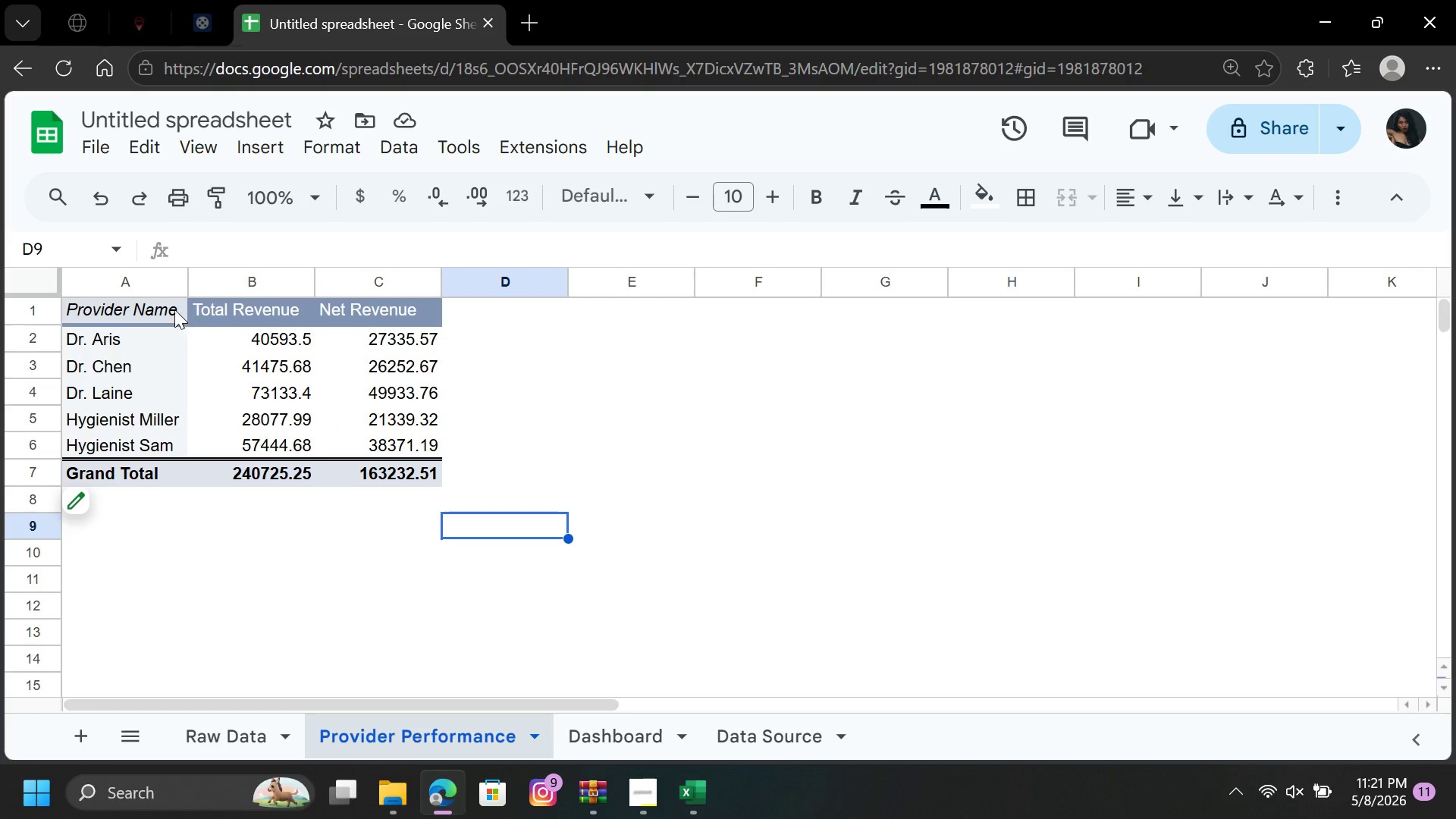 
left_click_drag(start_coordinate=[163, 303], to_coordinate=[413, 312])
 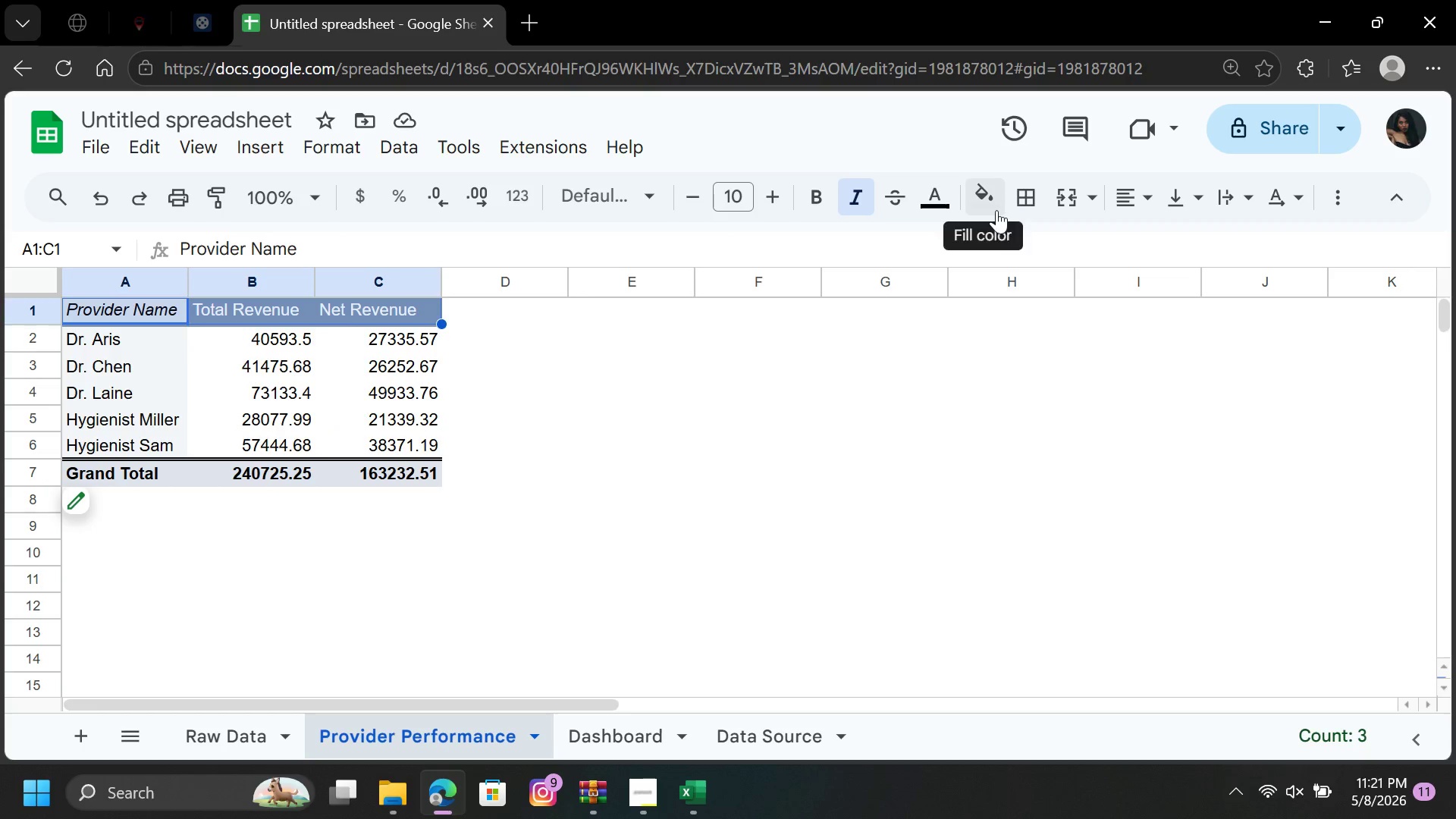 
left_click([996, 210])
 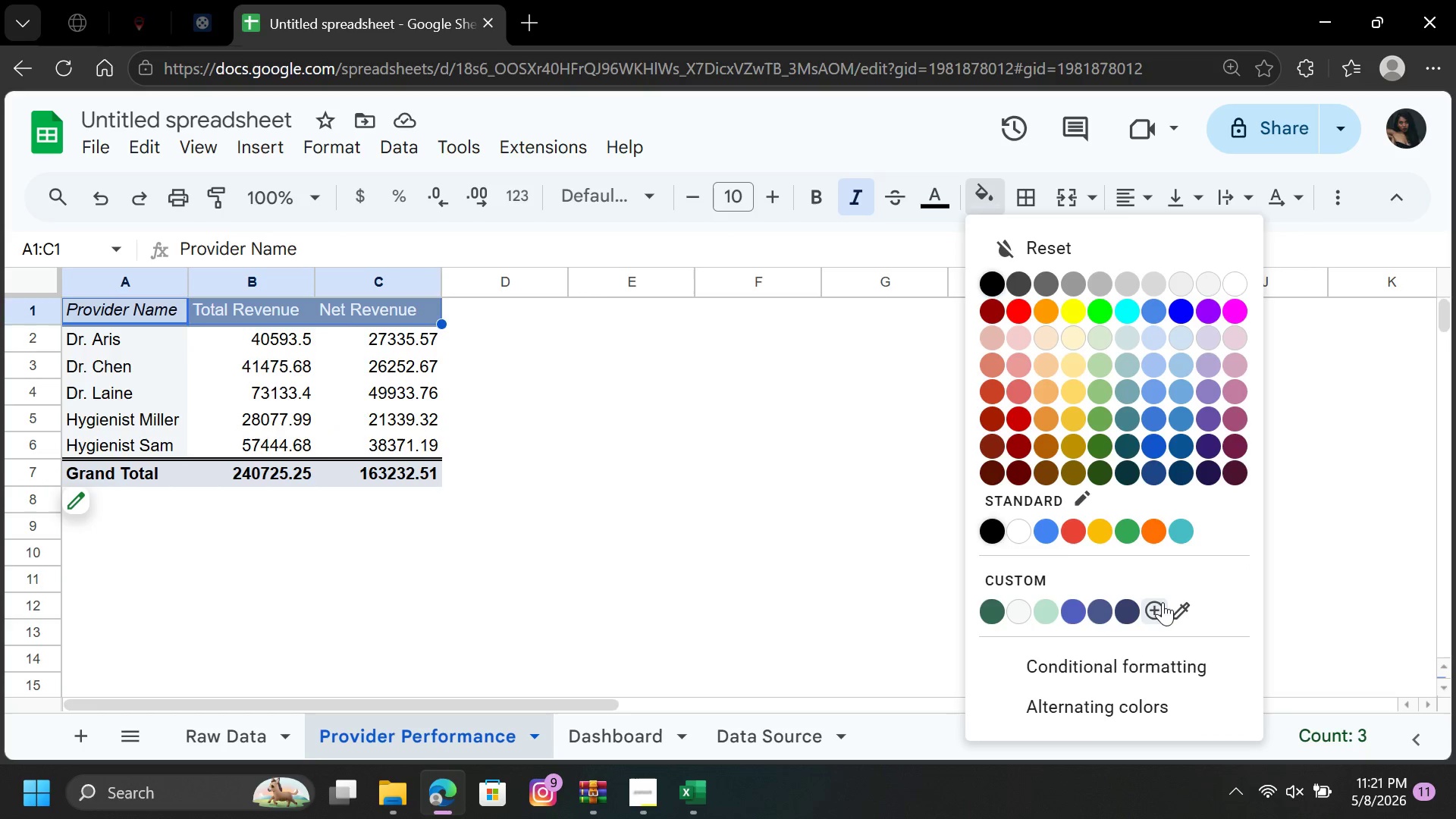 
left_click([1162, 609])
 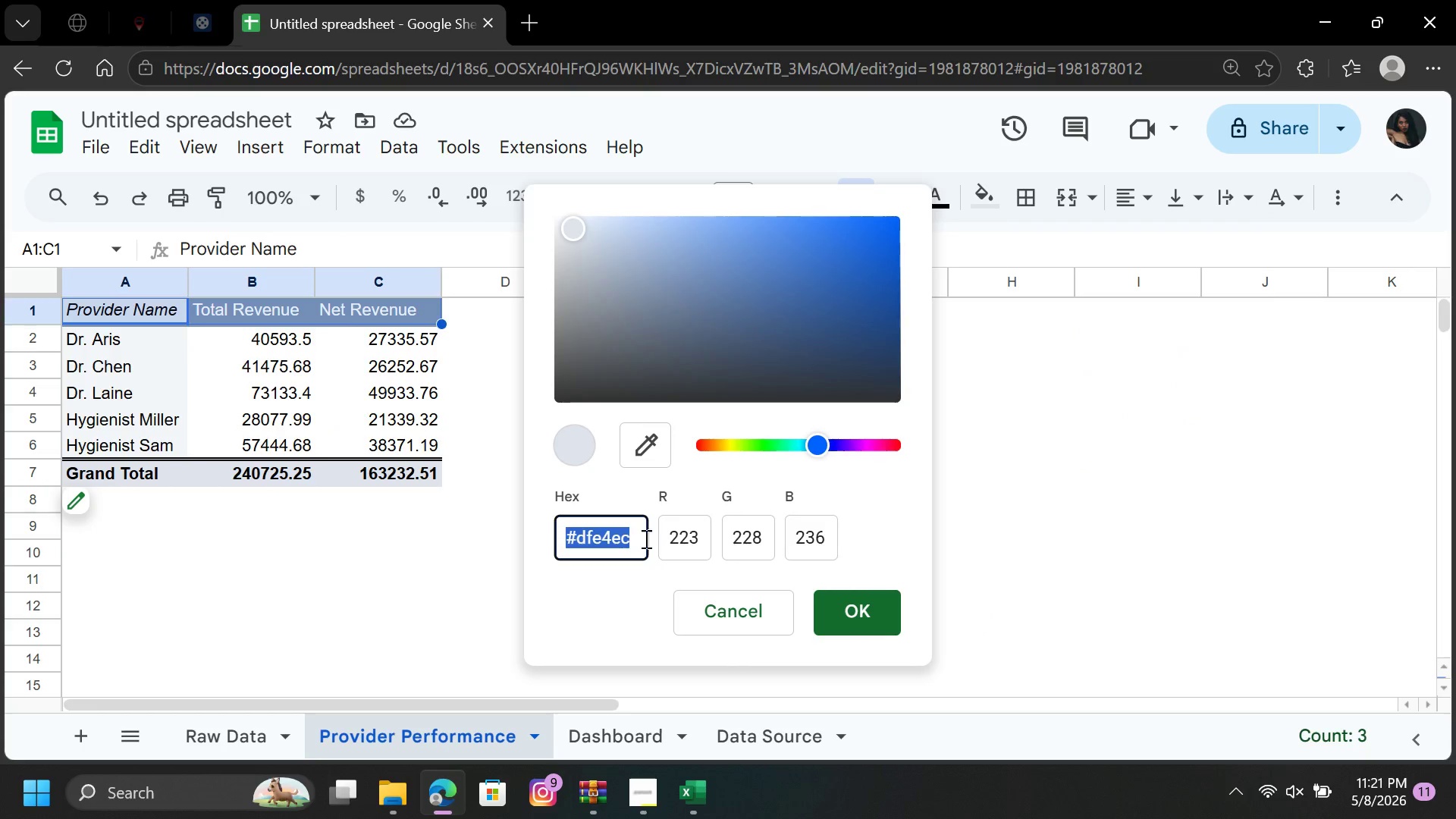 
left_click([636, 538])
 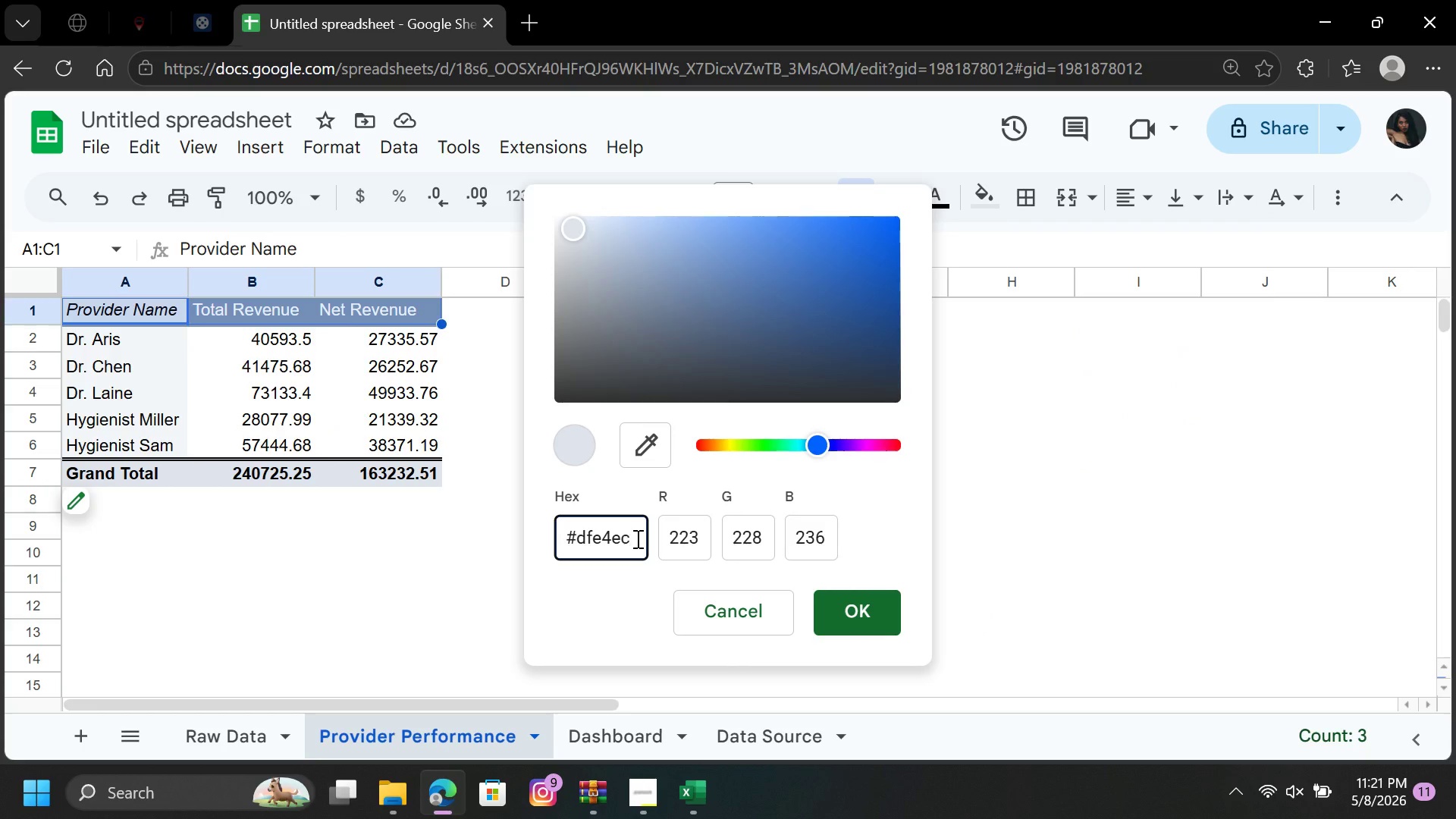 
key(Backspace)
key(Backspace)
key(Backspace)
key(Backspace)
key(Backspace)
key(Backspace)
type(1A237E)
 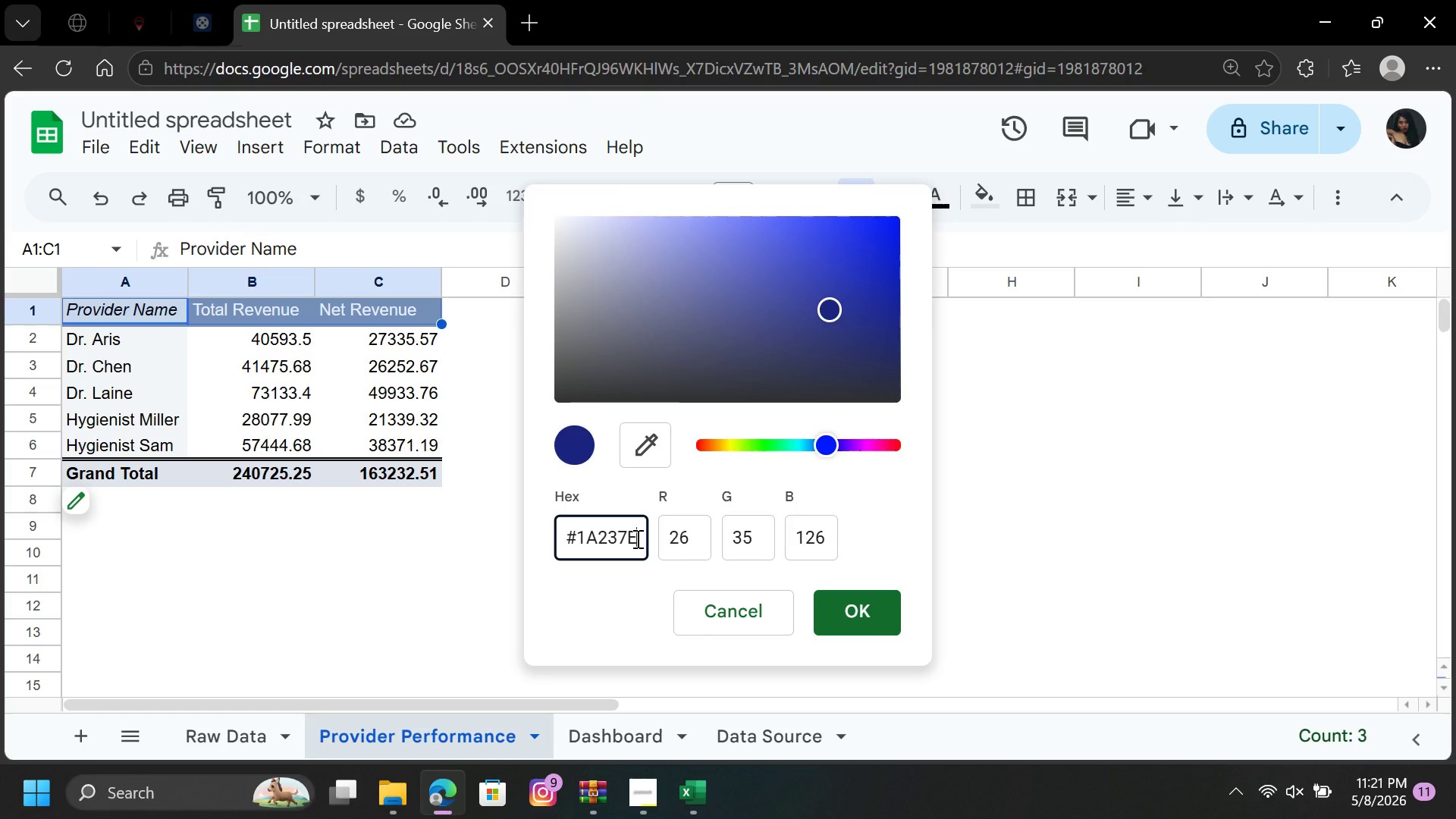 
key(Enter)
 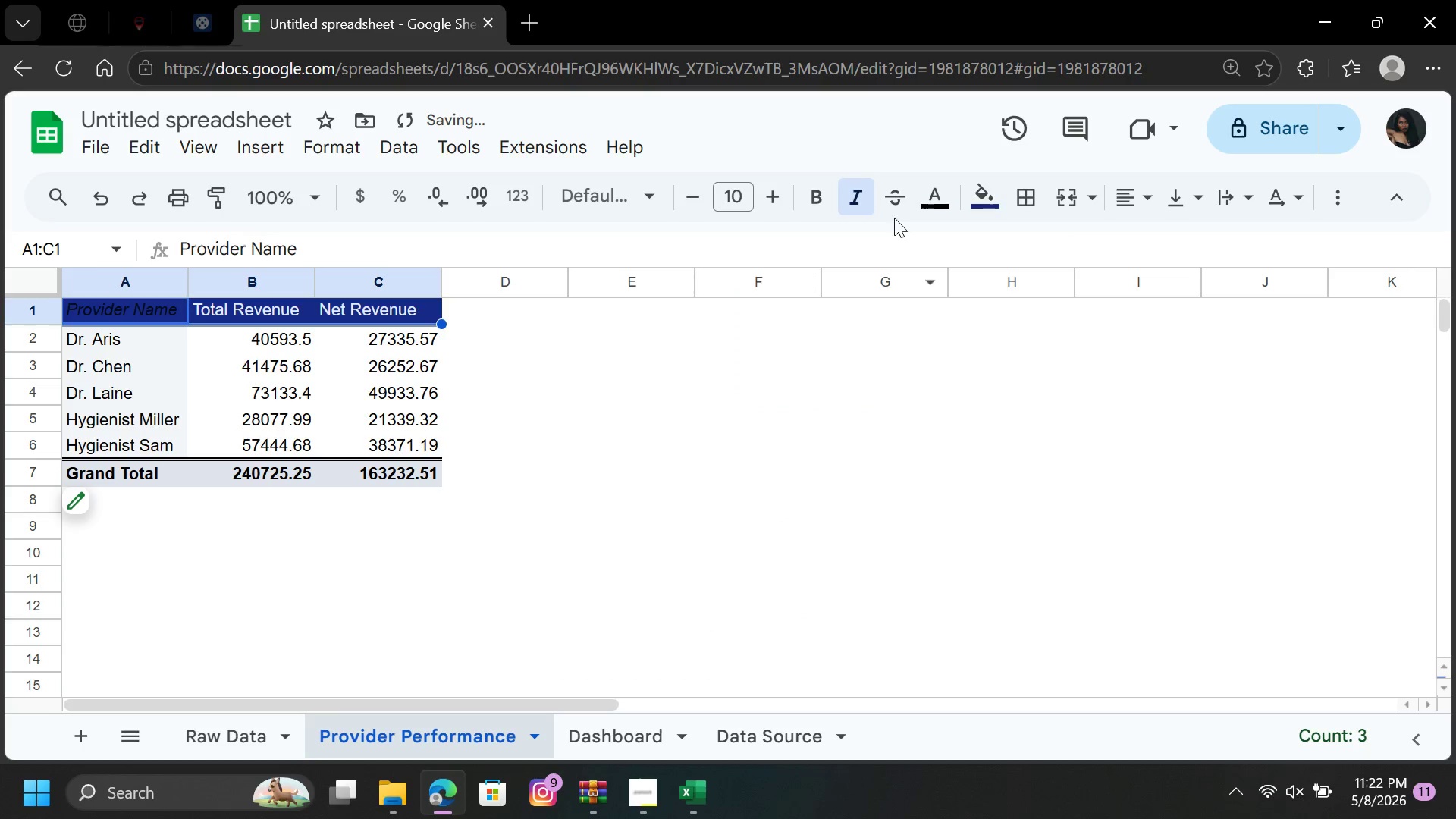 
left_click([944, 202])
 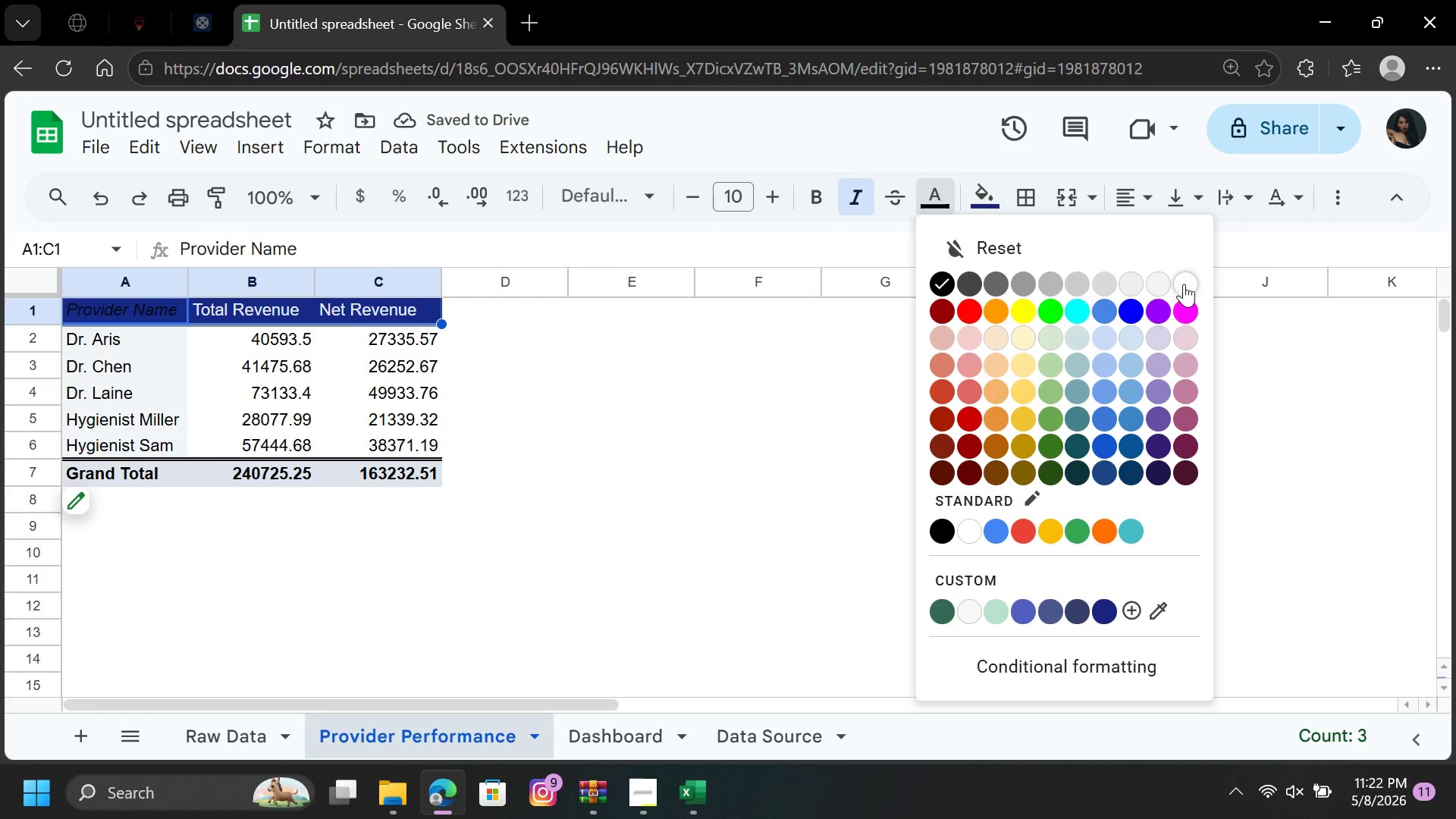 
left_click([1189, 275])
 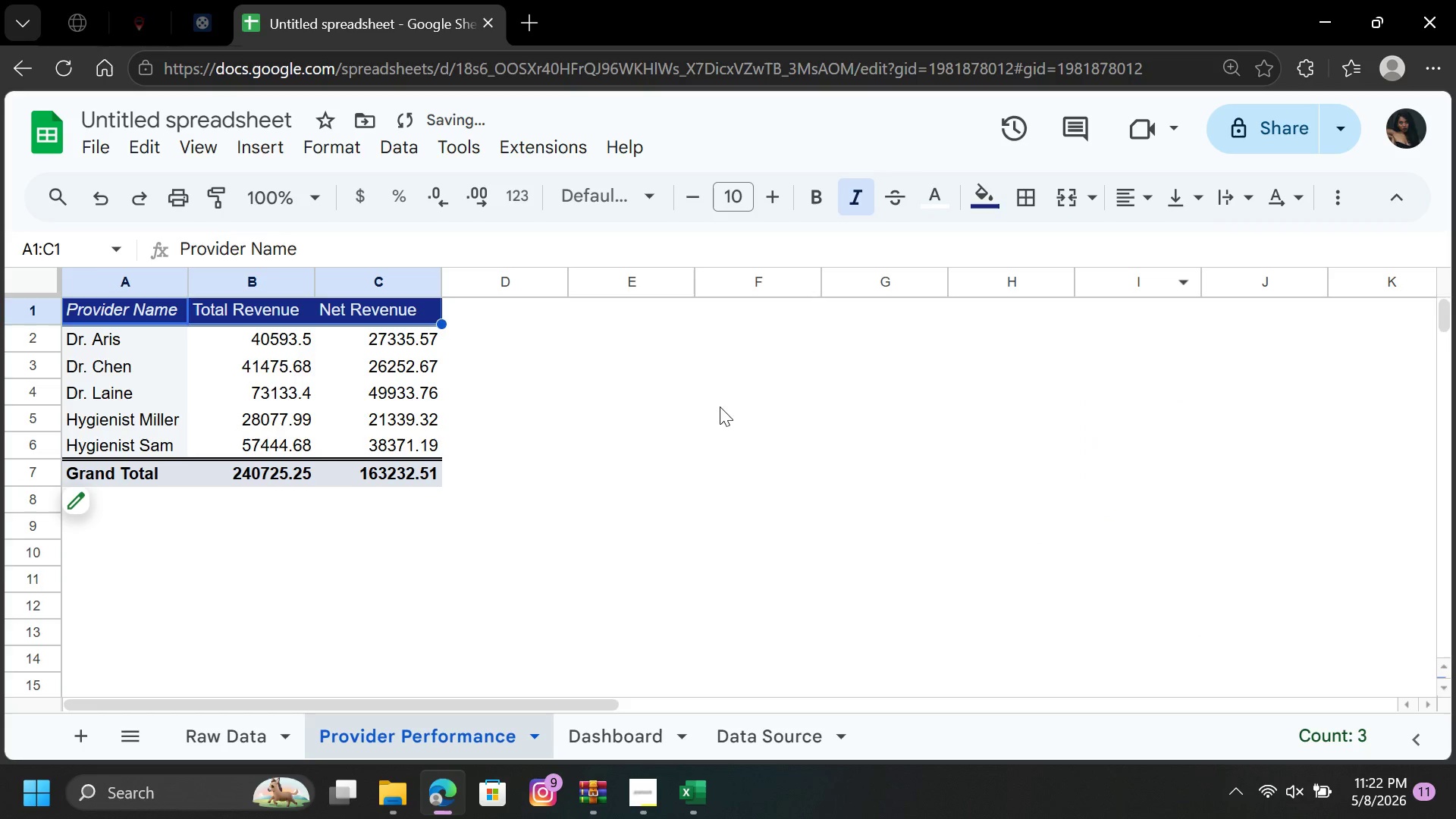 
left_click([688, 413])
 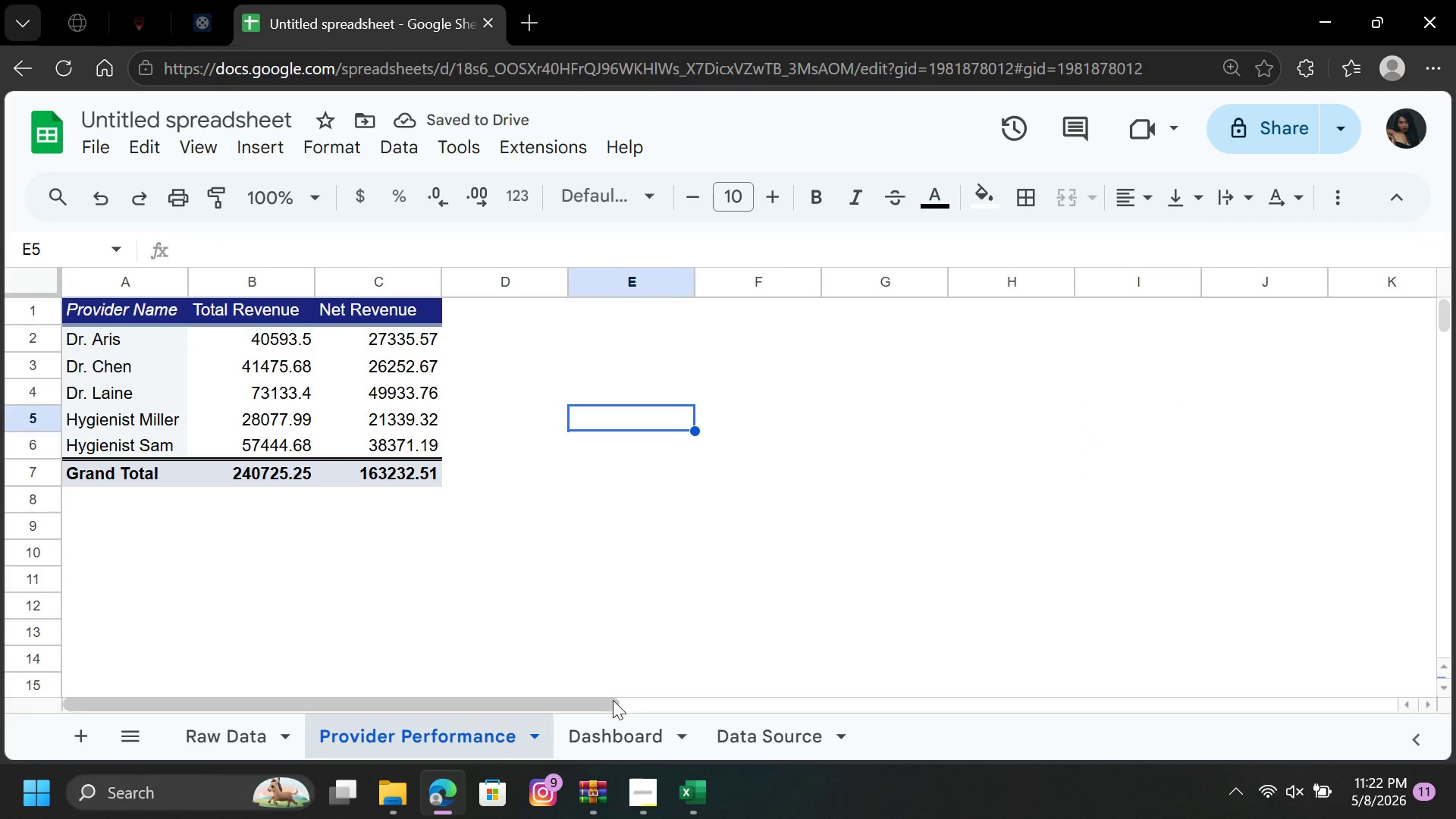 
left_click([620, 732])
 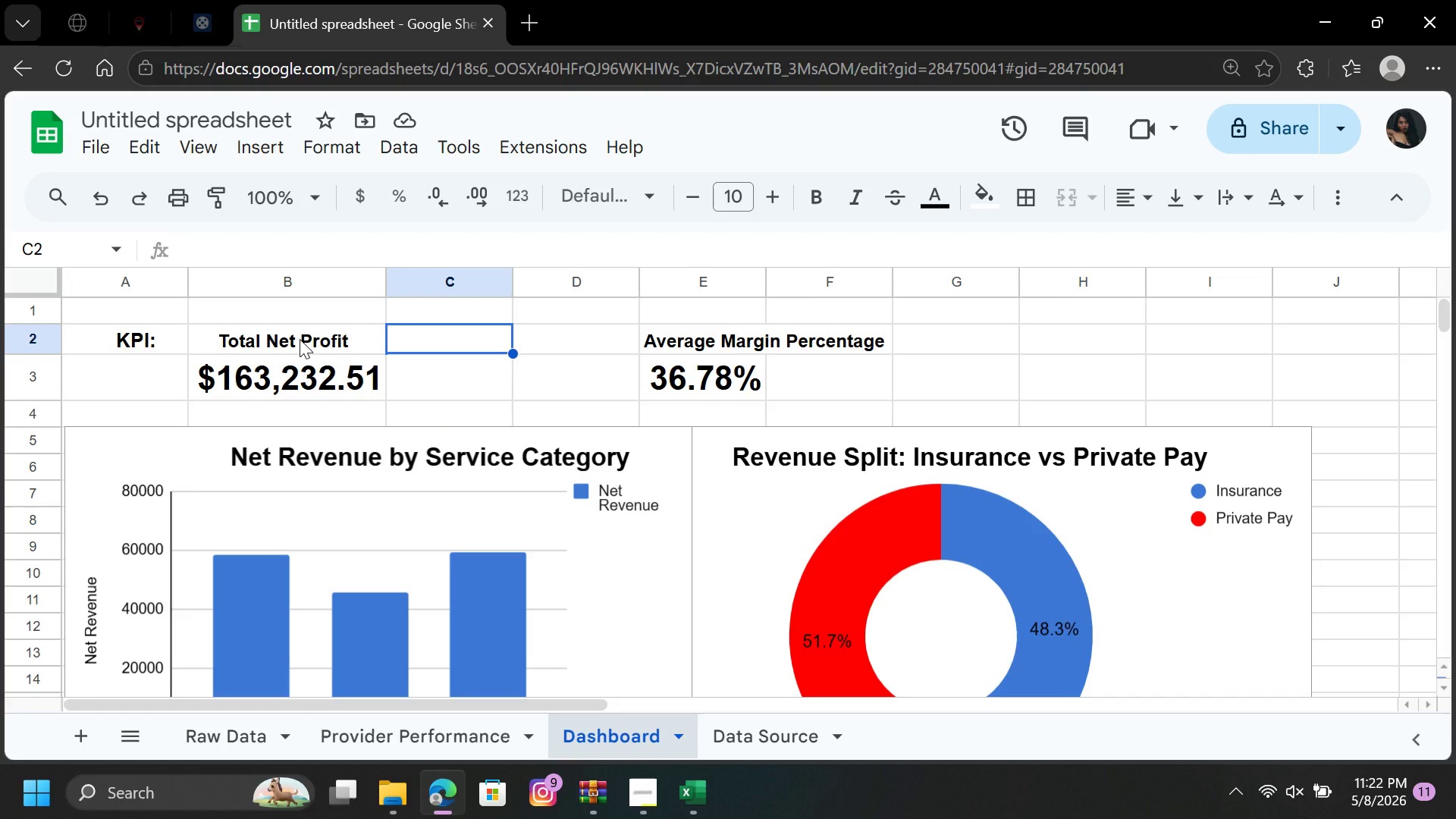 
wait(18.31)
 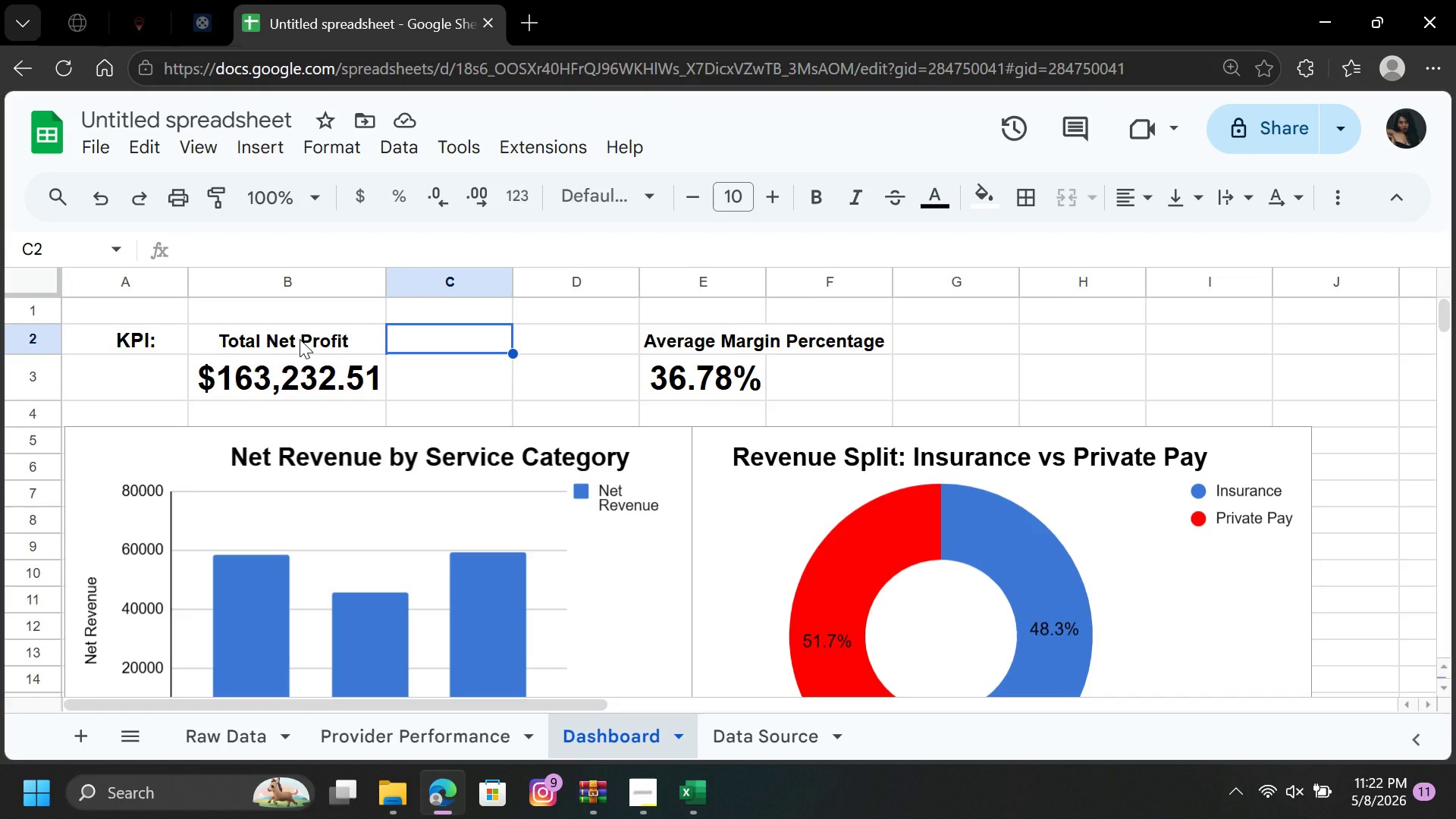 
left_click([617, 701])